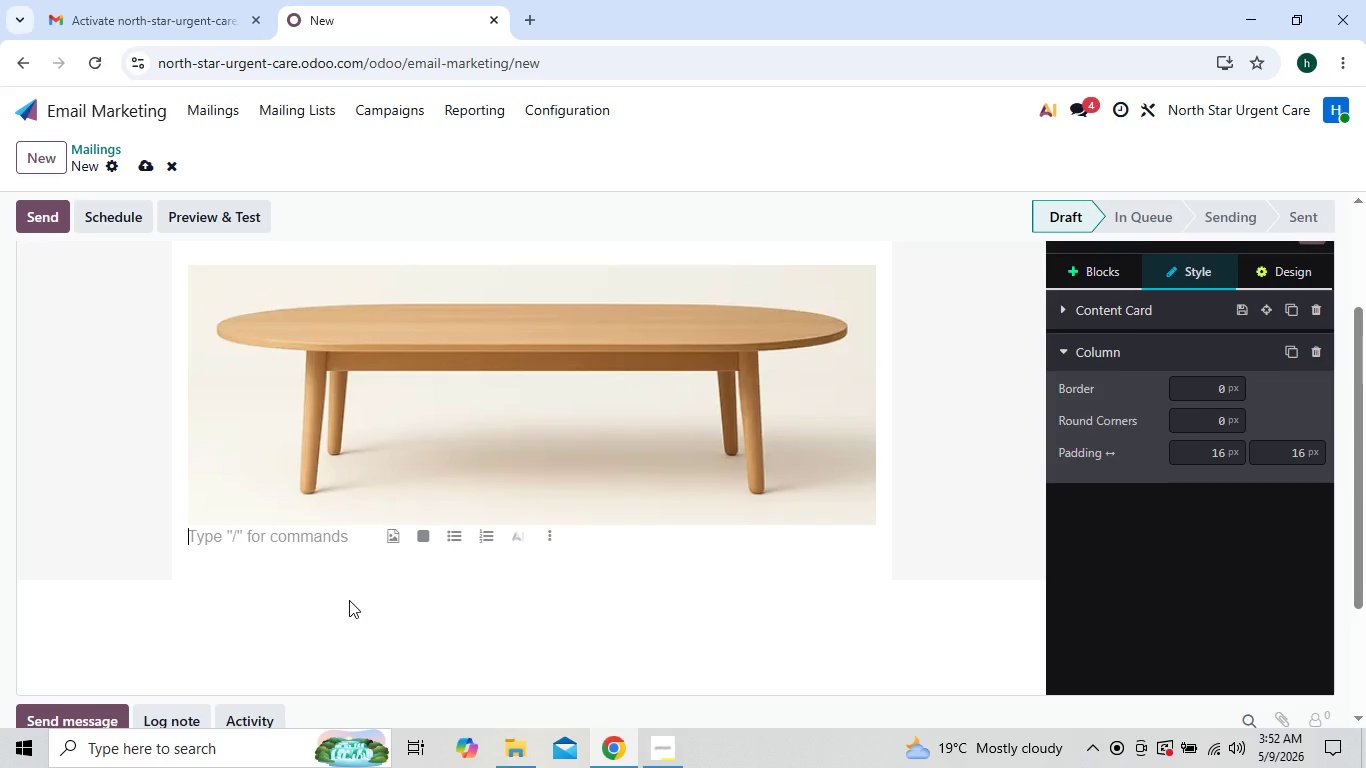 
key(Shift+ShiftRight)
 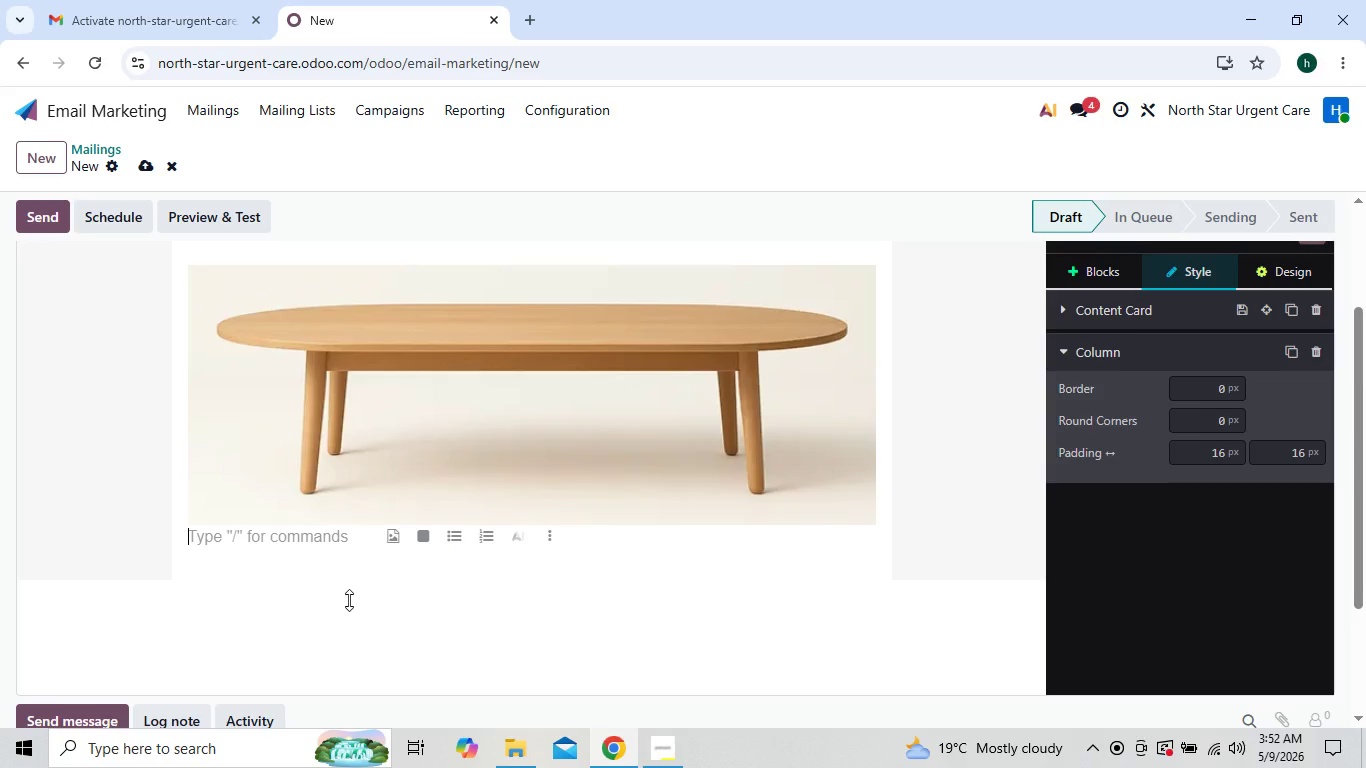 
key(Shift+ShiftRight)
 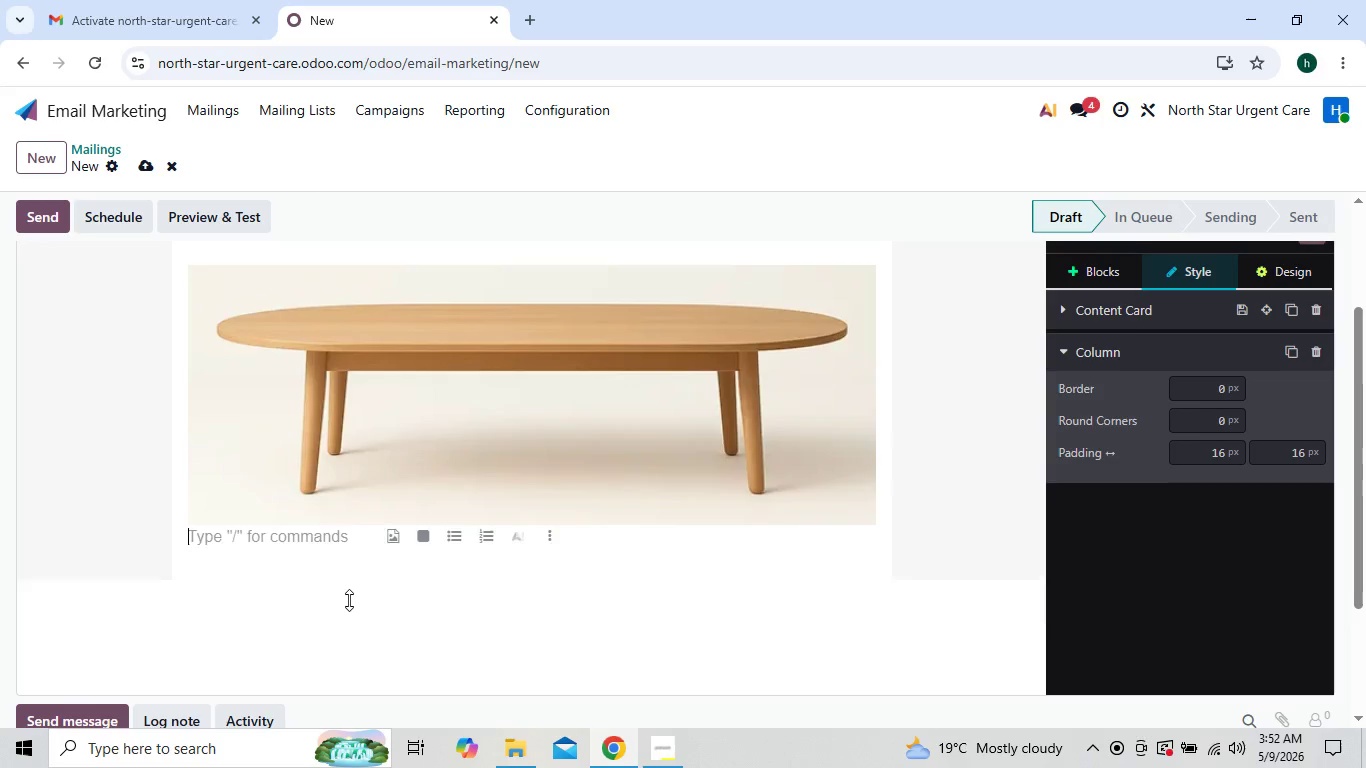 
key(Enter)
 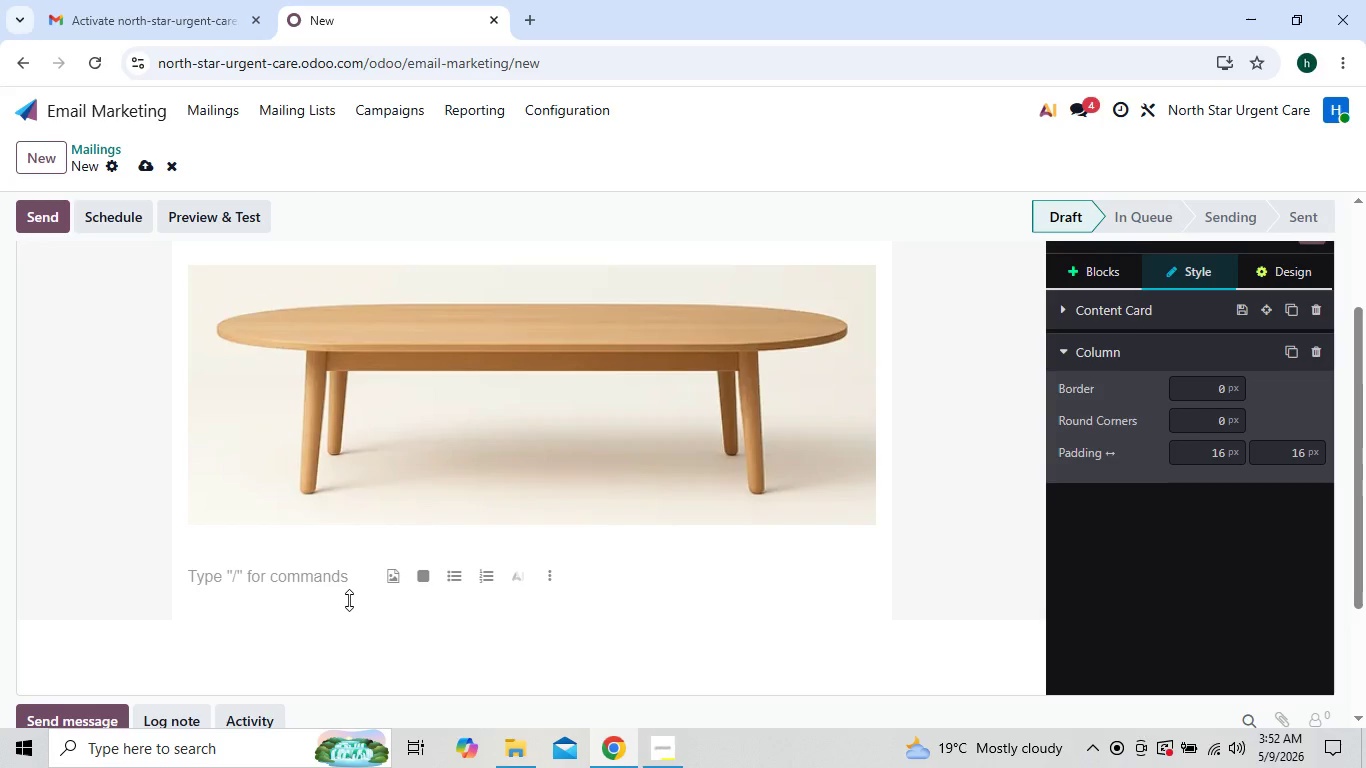 
type(Dae)
key(Backspace)
key(Backspace)
type(ear [[object.contact_id.name]])
 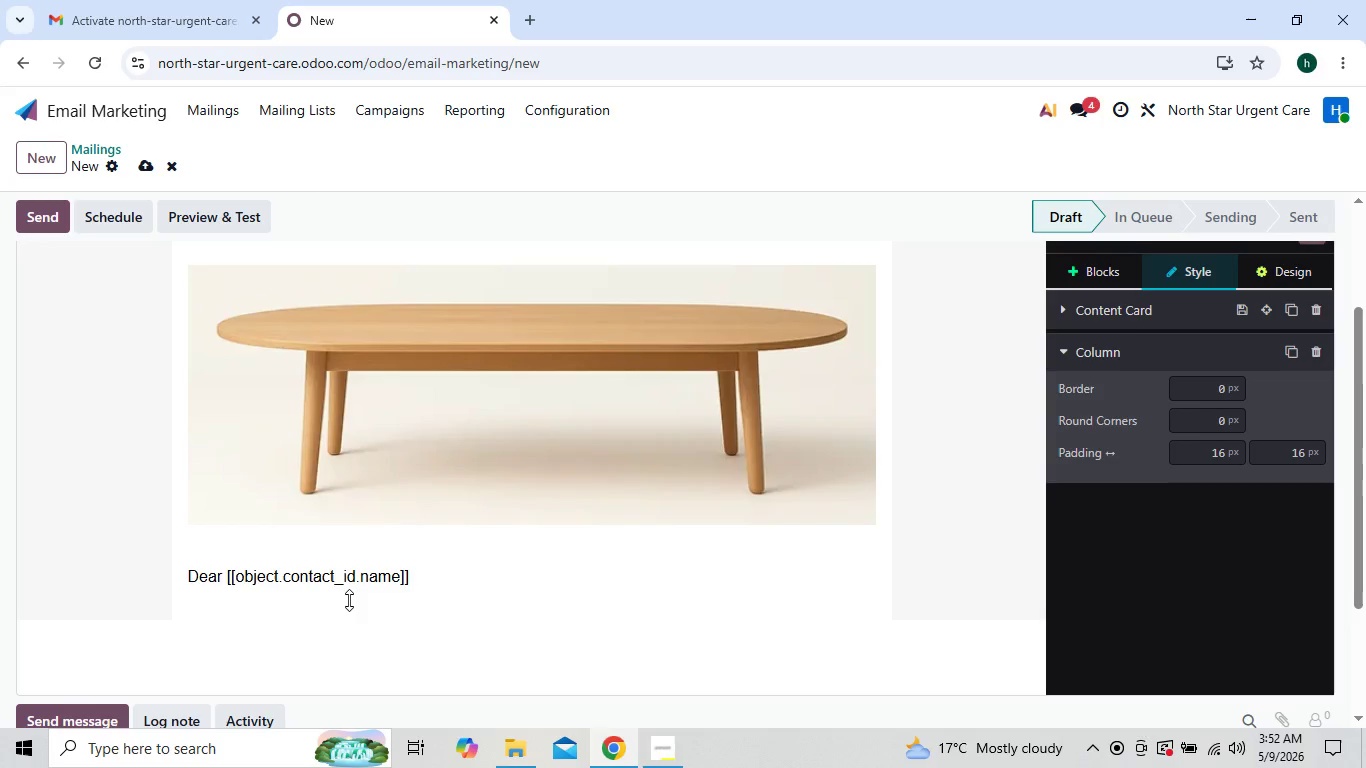 
key(Enter)
 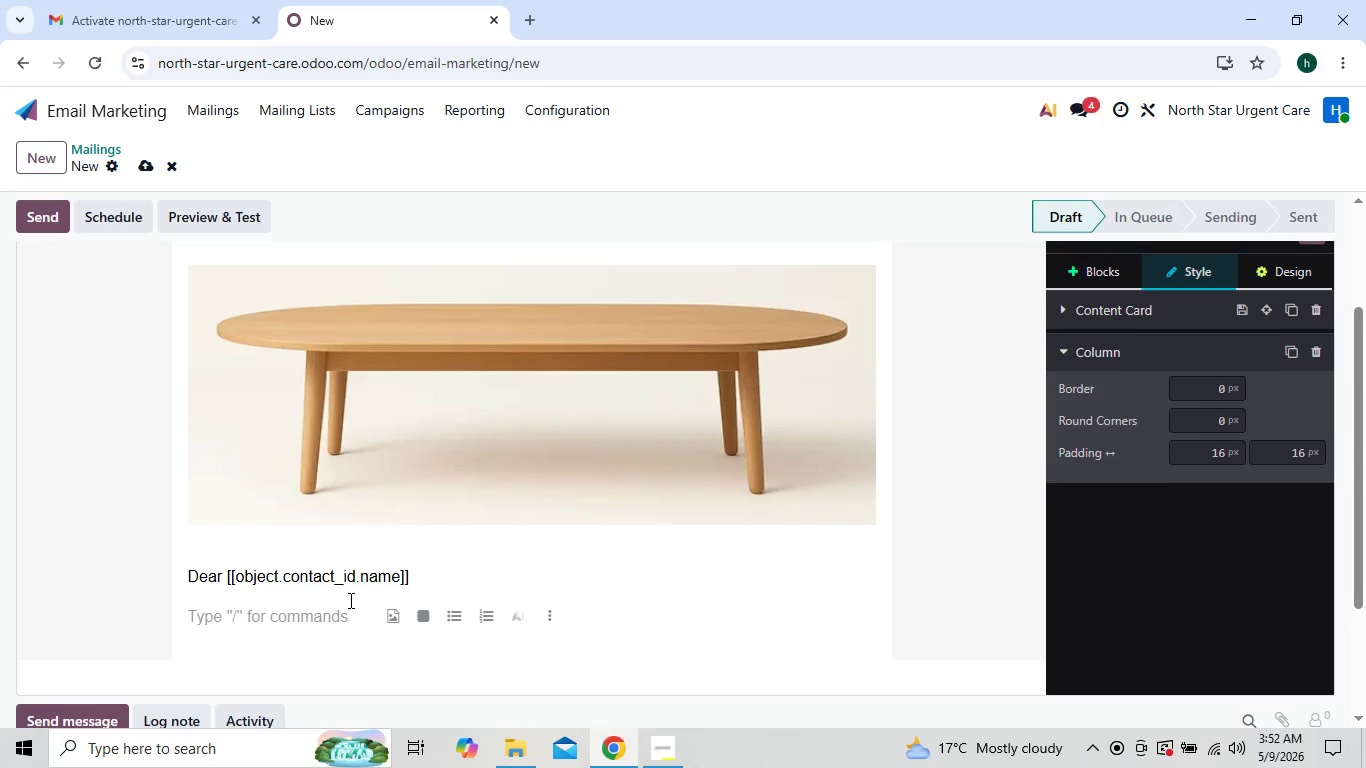 
type(Most destinations can be visited.)
 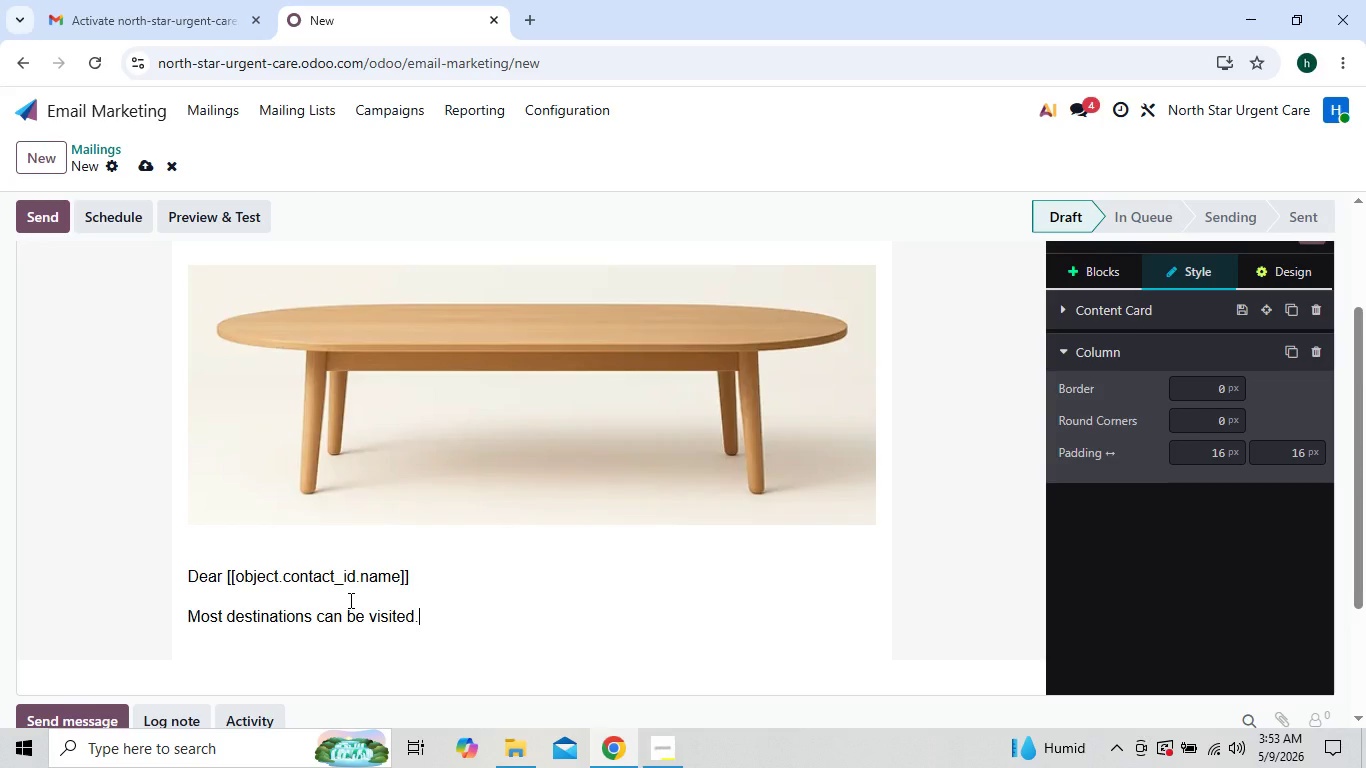 
key(Shift+Enter)
 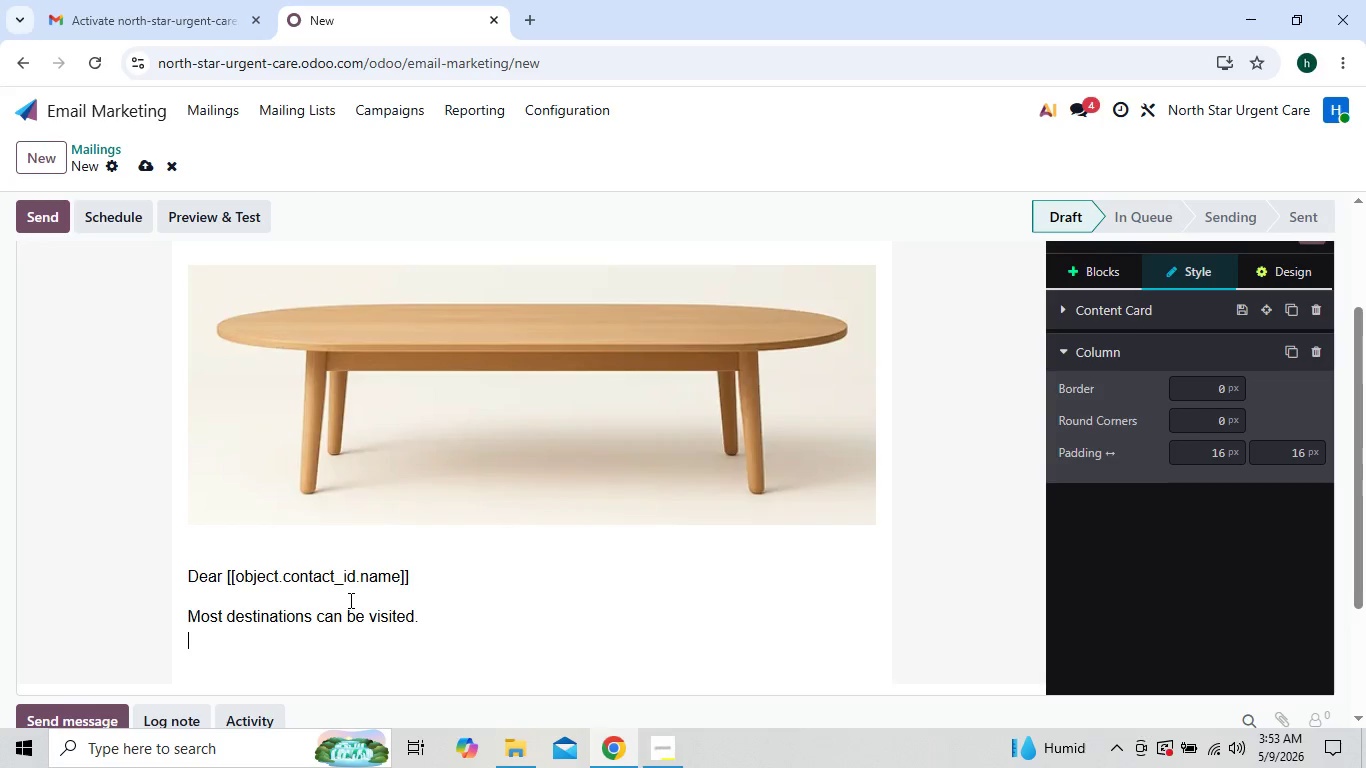 
type(Pata)
 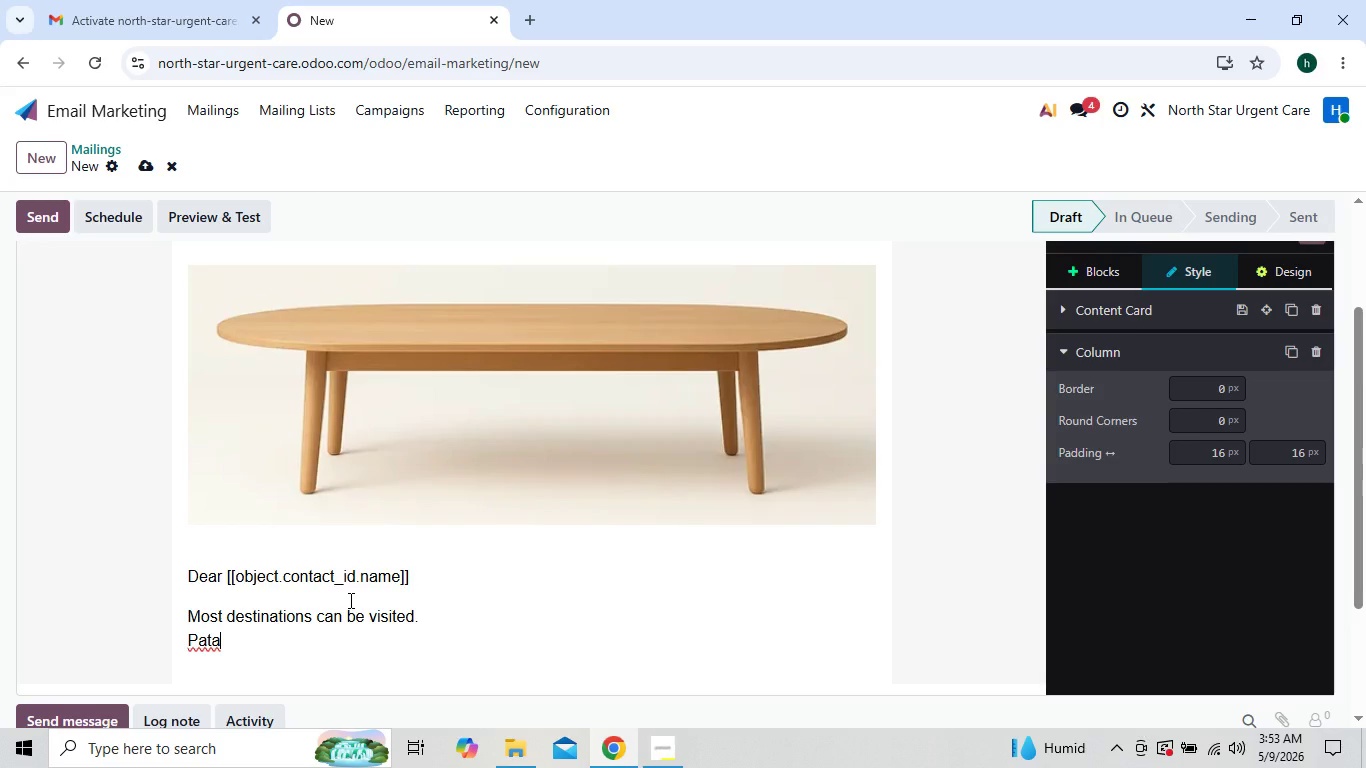 
type(gonia is something you experience slo)
 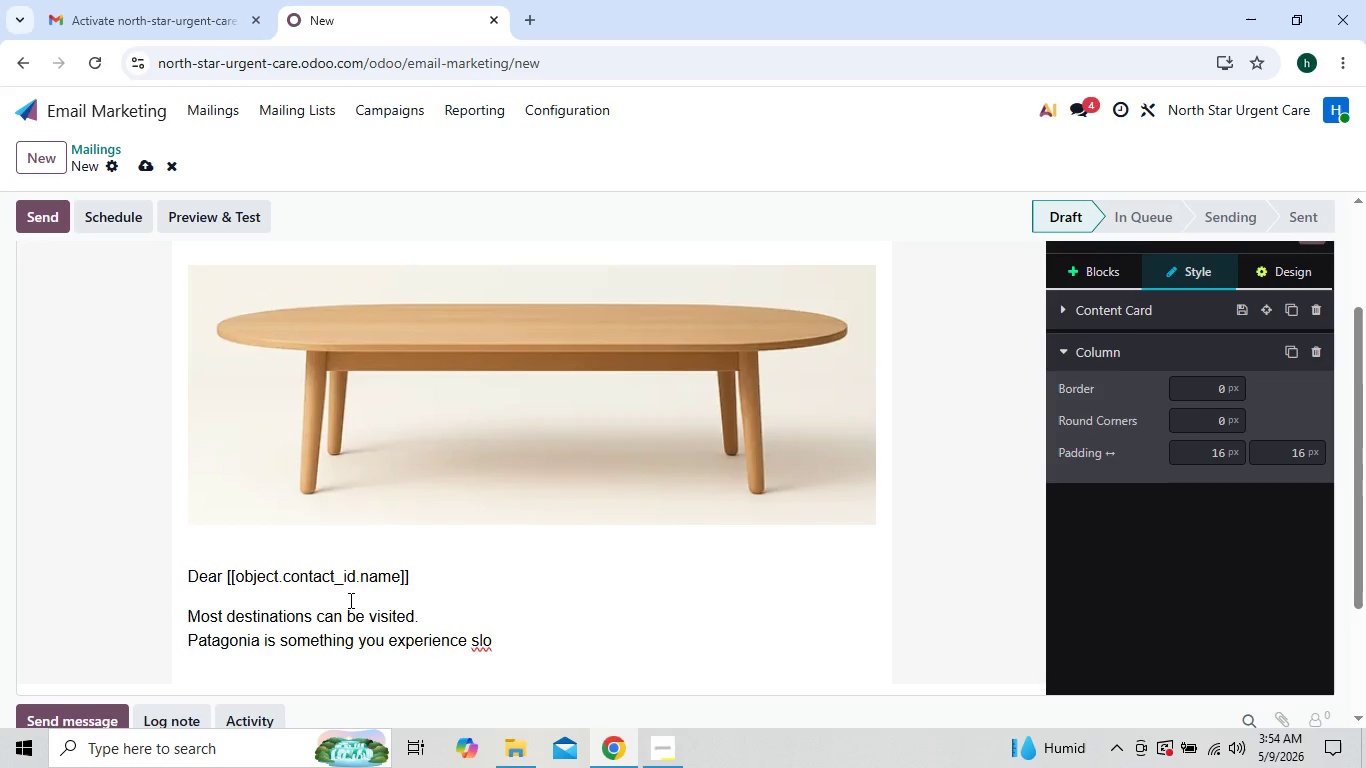 
type(l)
key(Backspace)
type(wly, inter)
 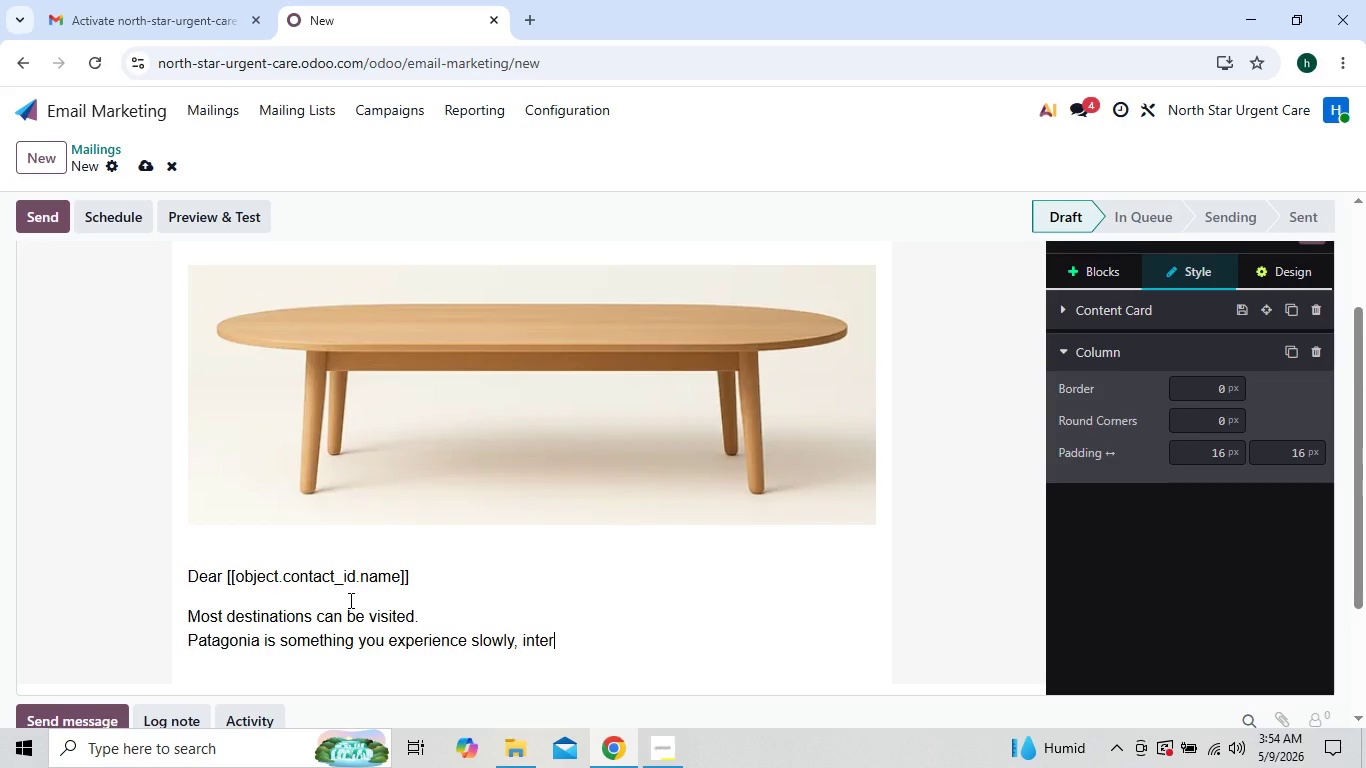 
wait(6.03)
 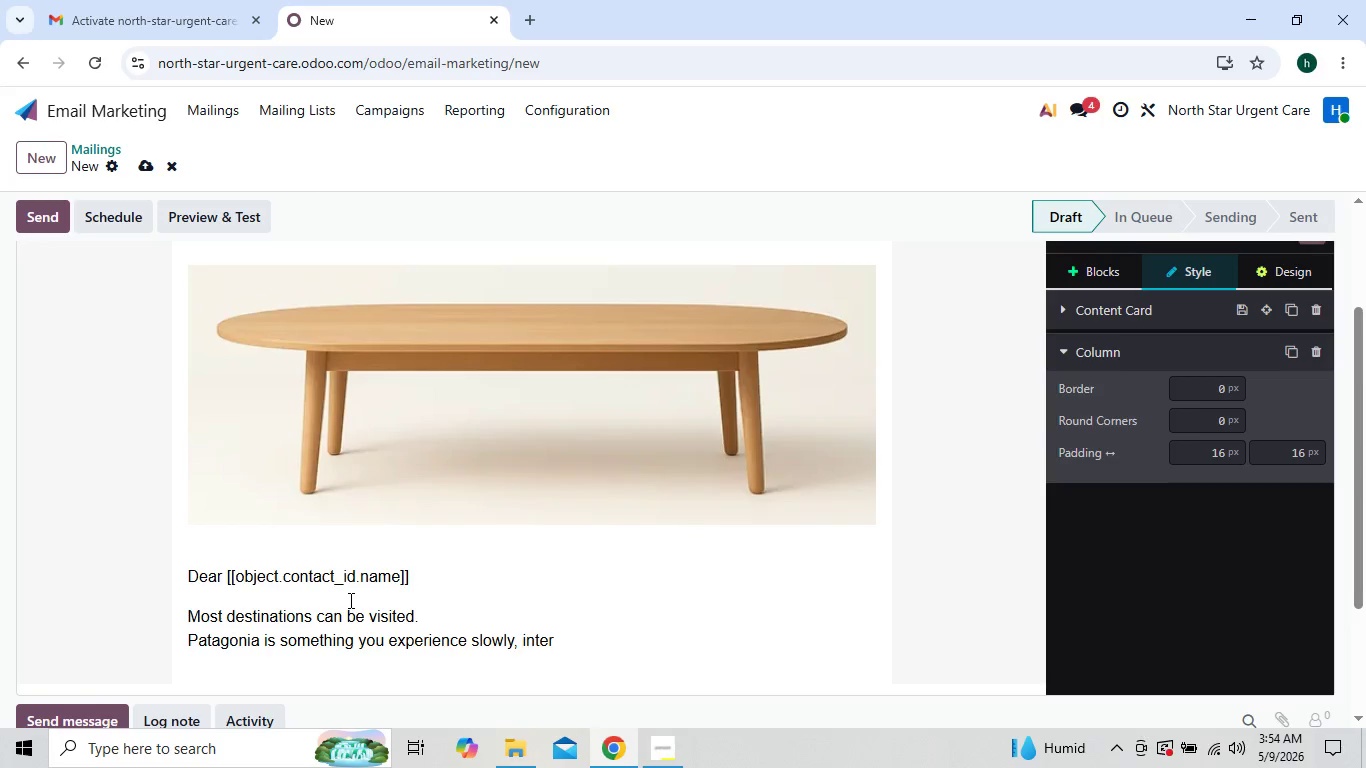 
key(Backspace)
type(ntionally, and with respct)
 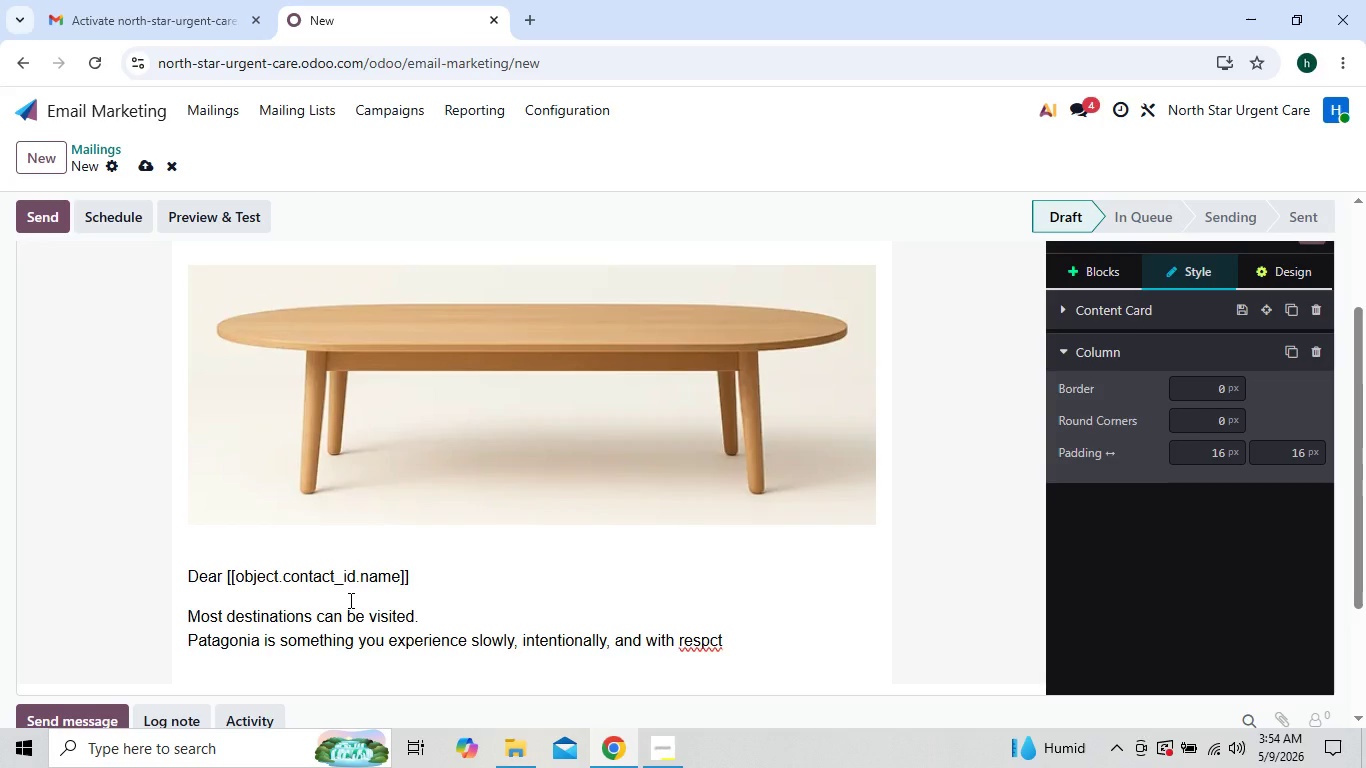 
key(Period)
 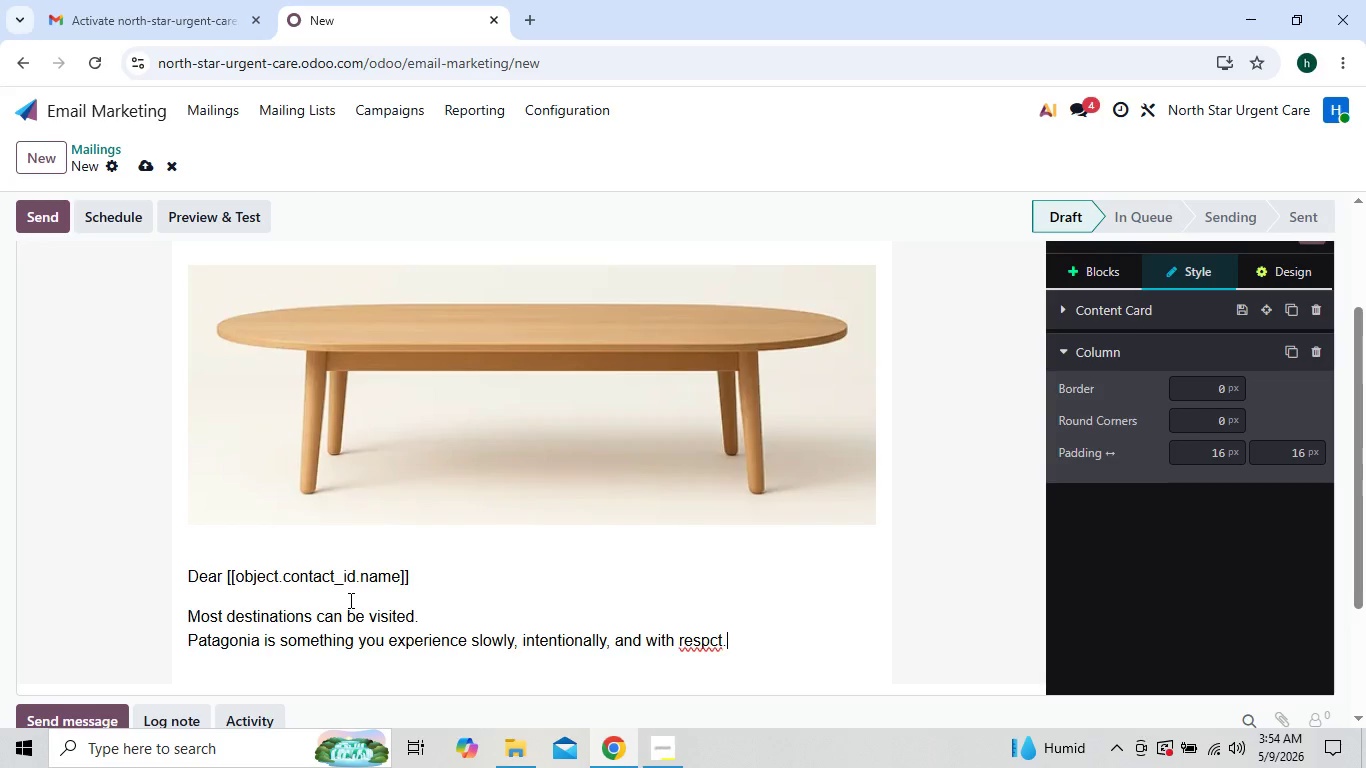 
key(ArrowLeft)
 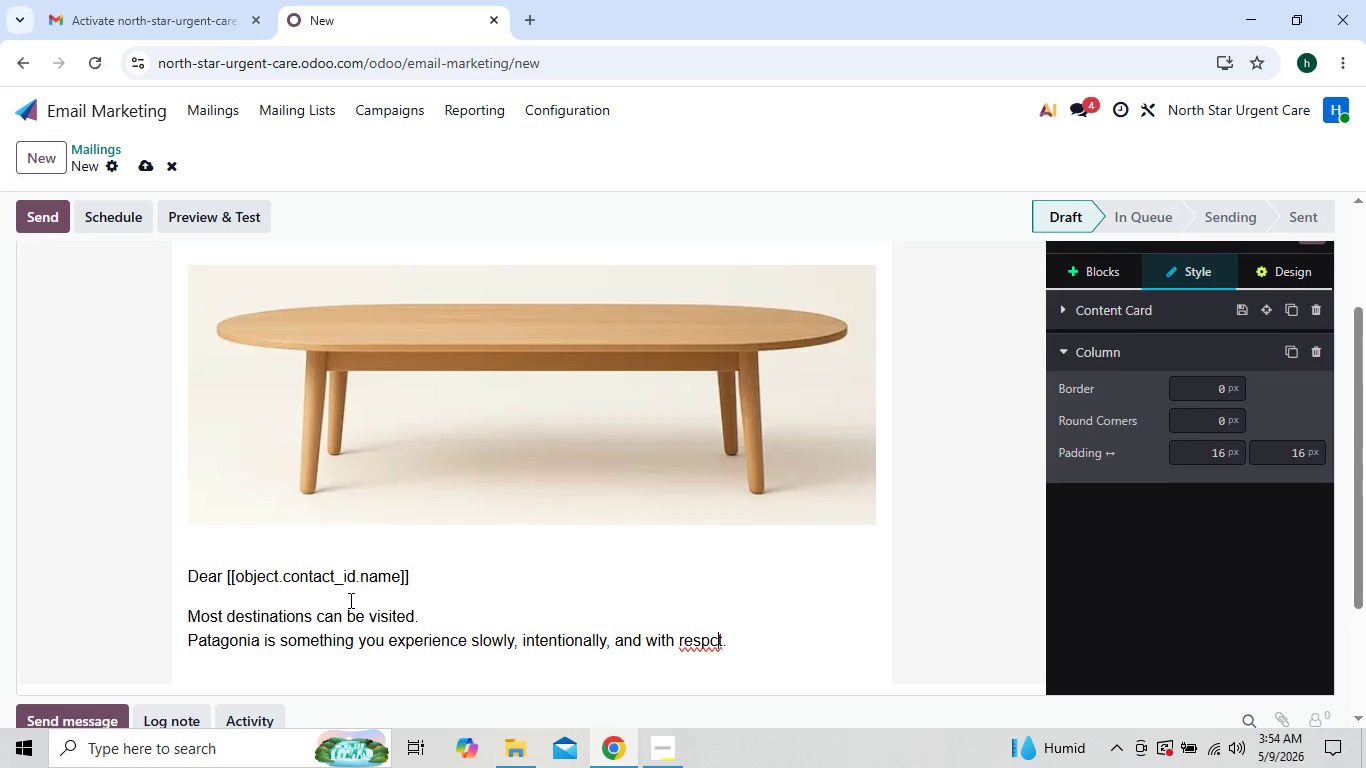 
key(ArrowLeft)
 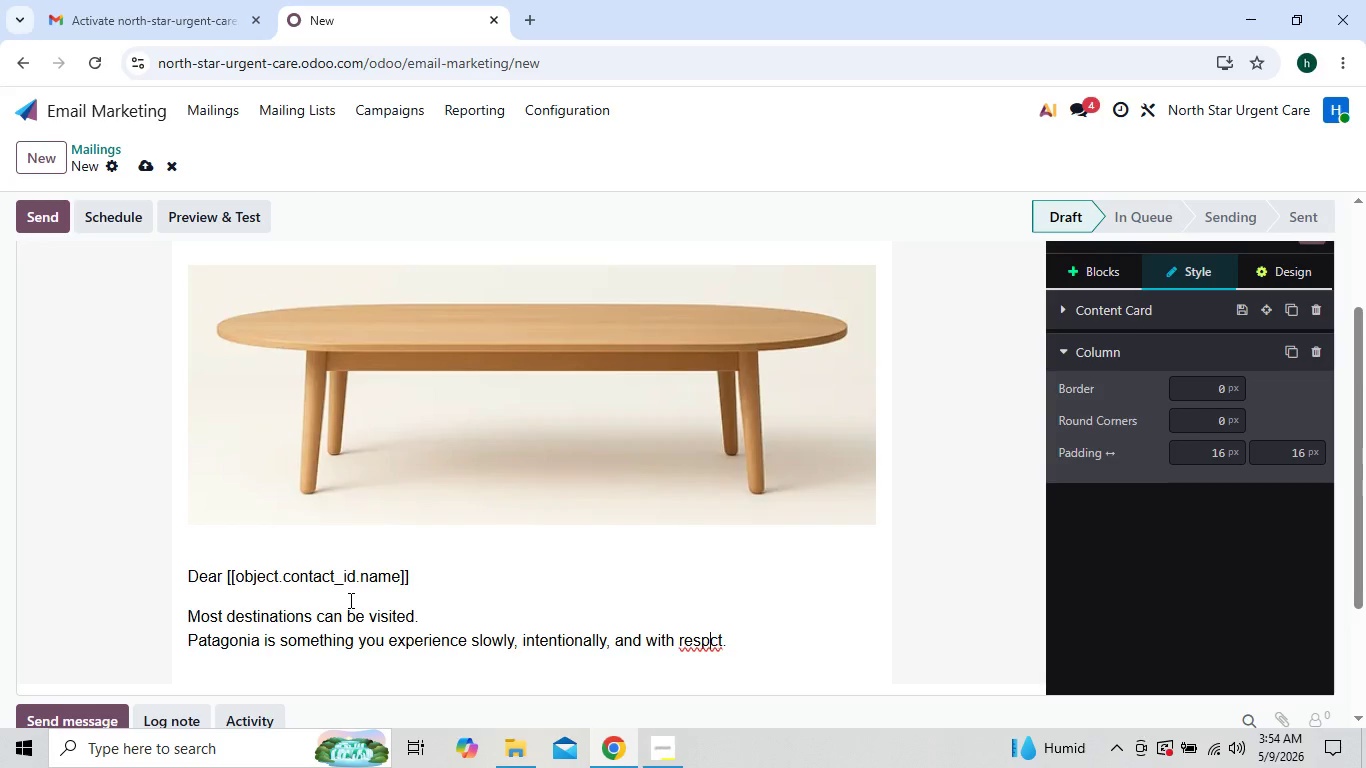 
key(ArrowLeft)
 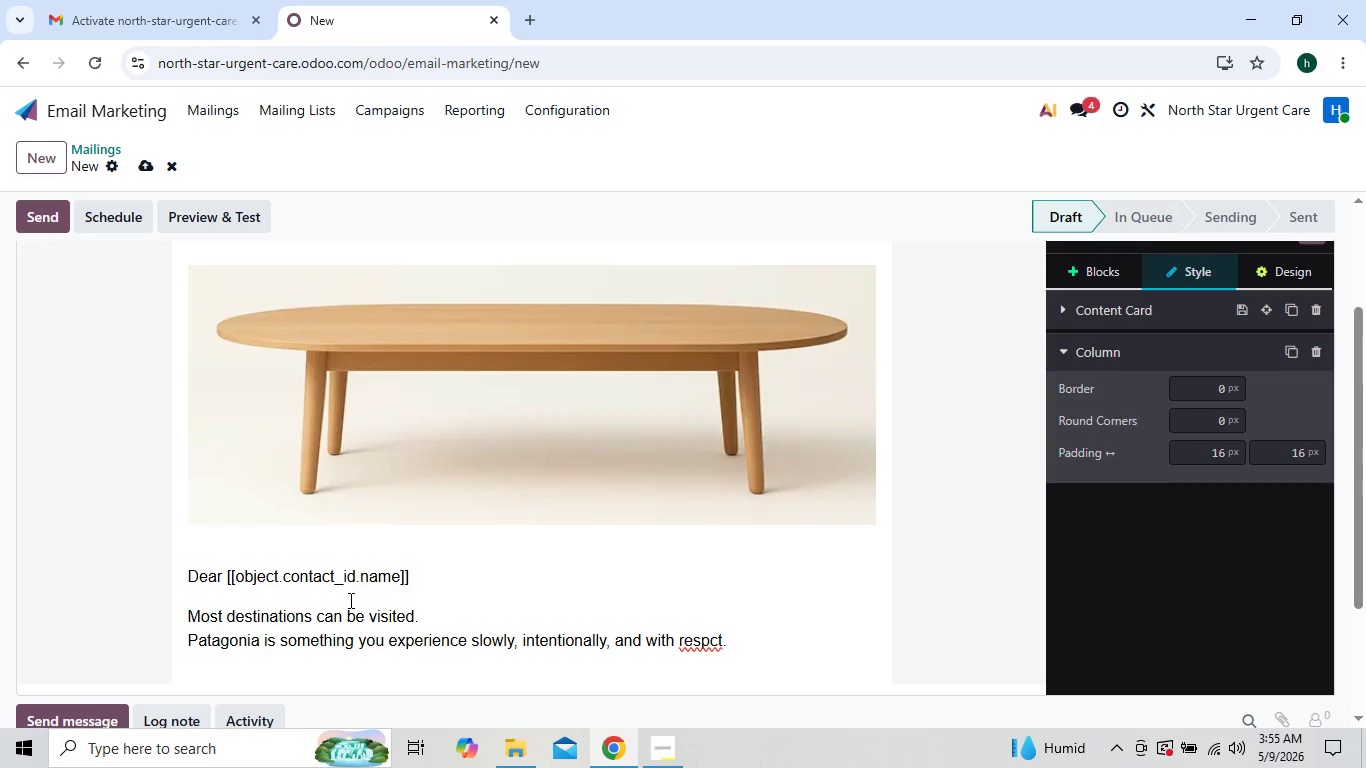 
key(ArrowLeft)
 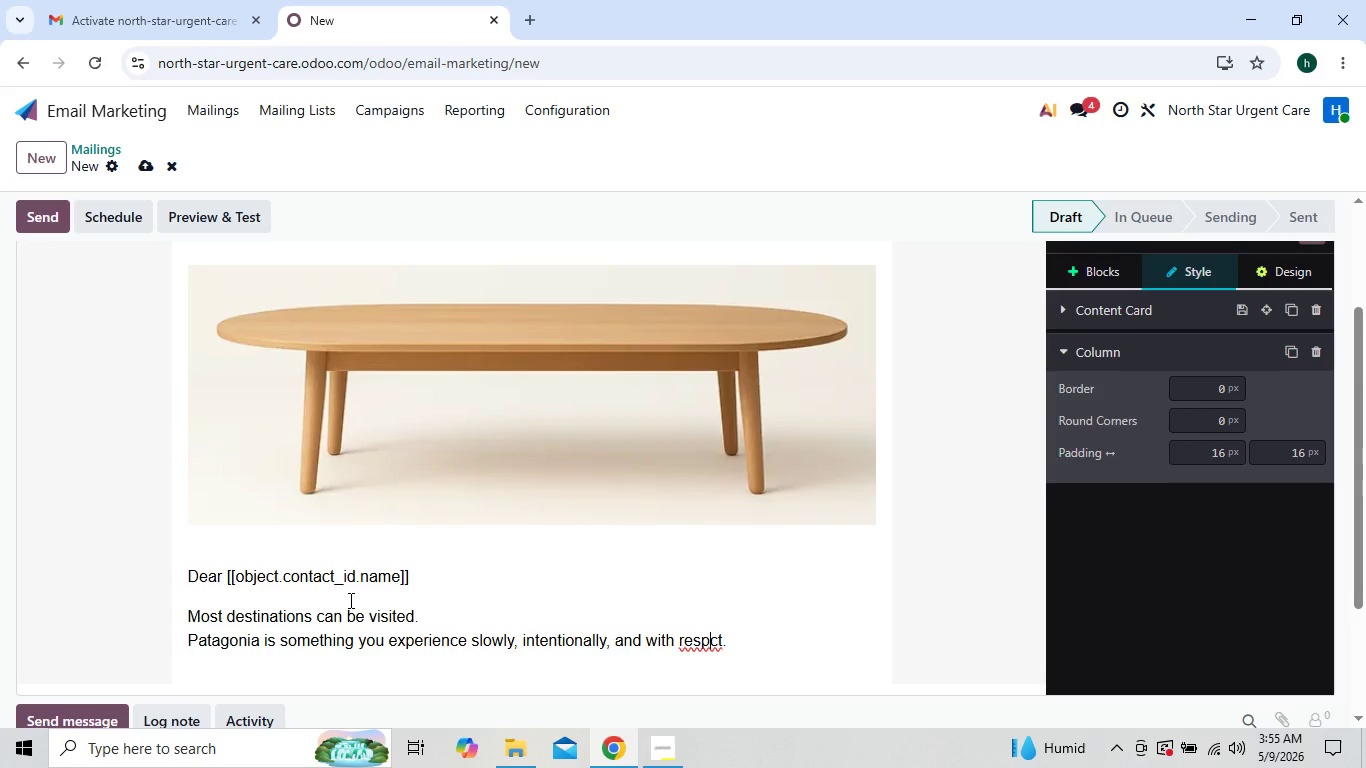 
key(ArrowRight)
 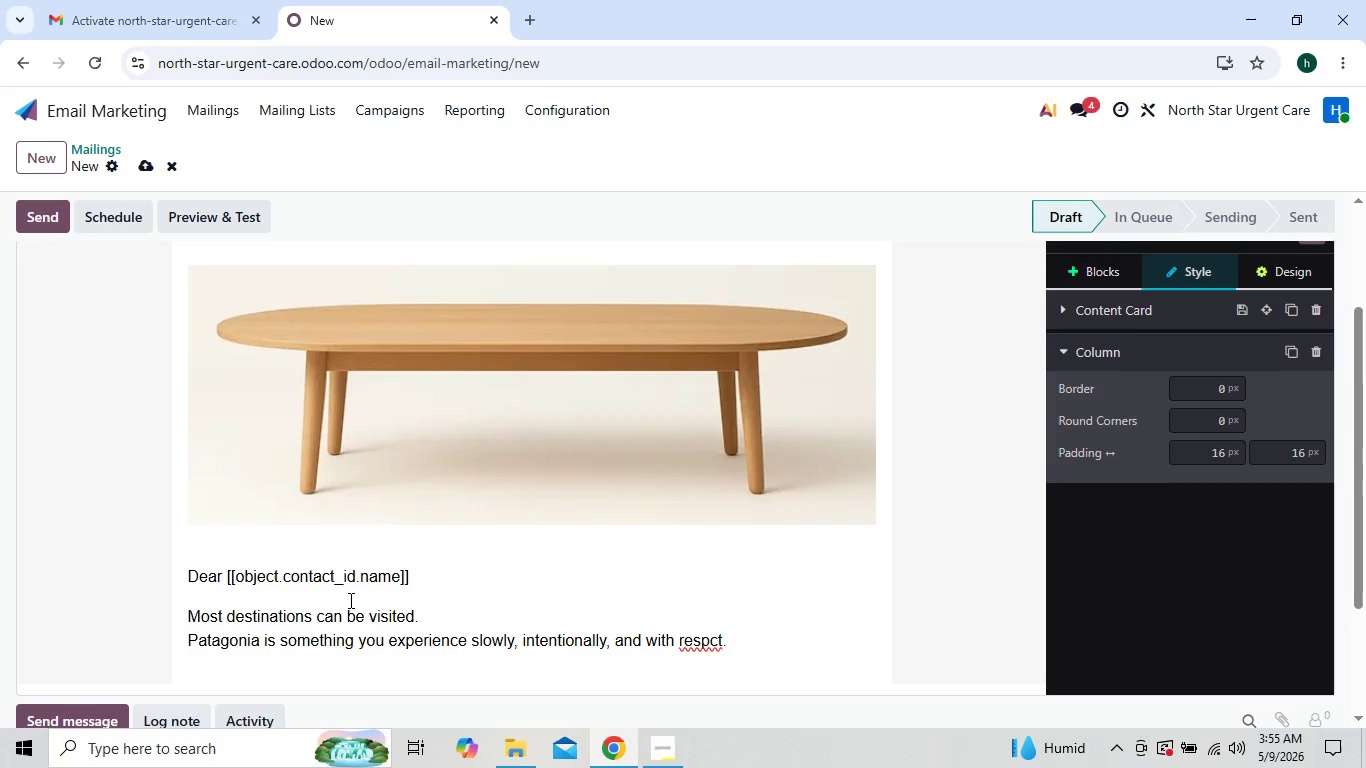 
key(E)
 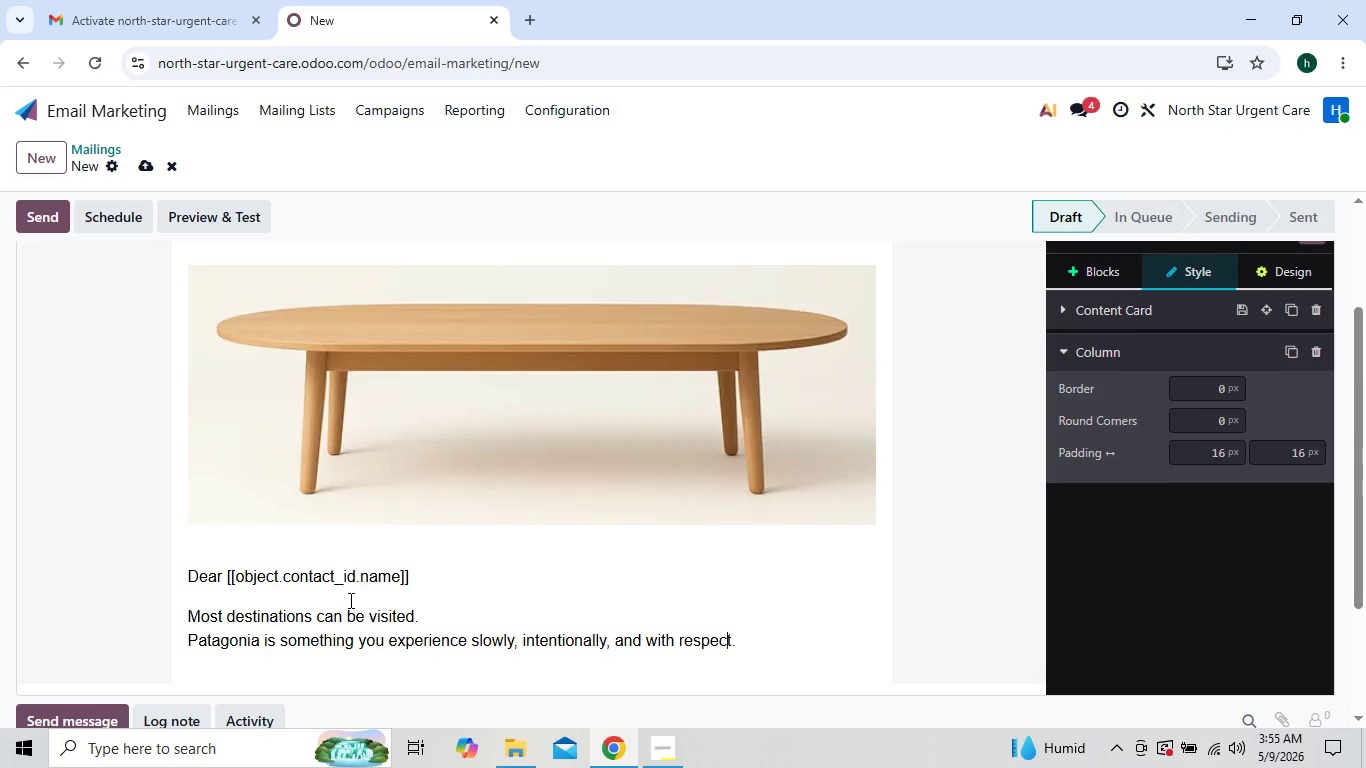 
key(ArrowRight)
 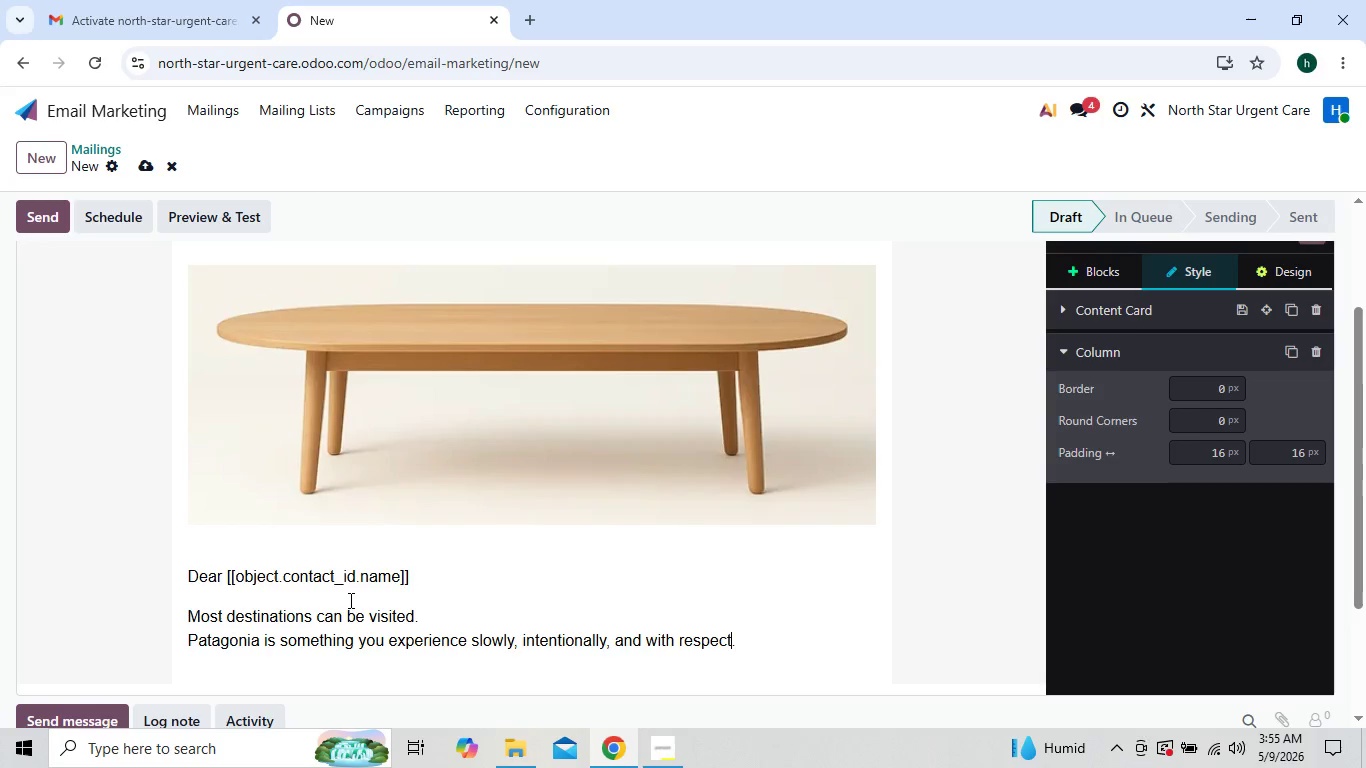 
key(ArrowRight)
 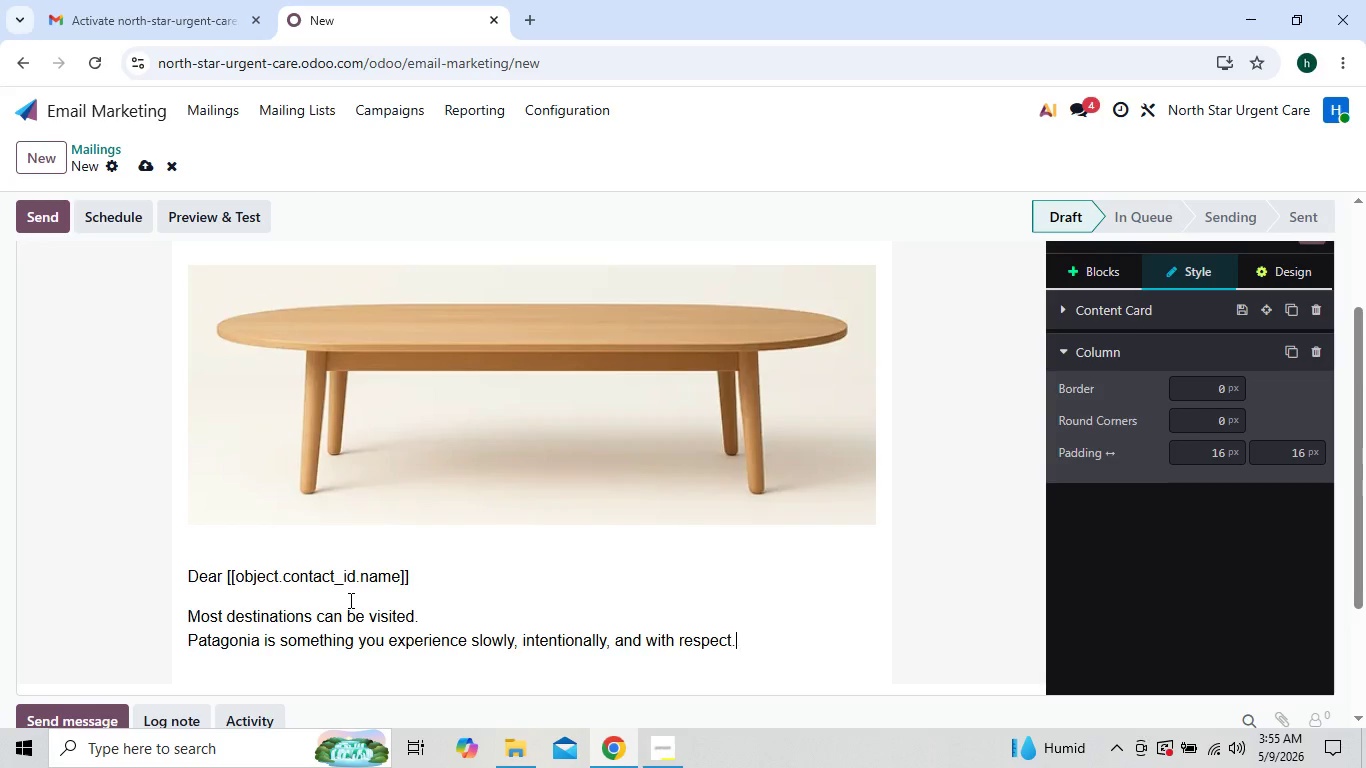 
key(ArrowRight)
 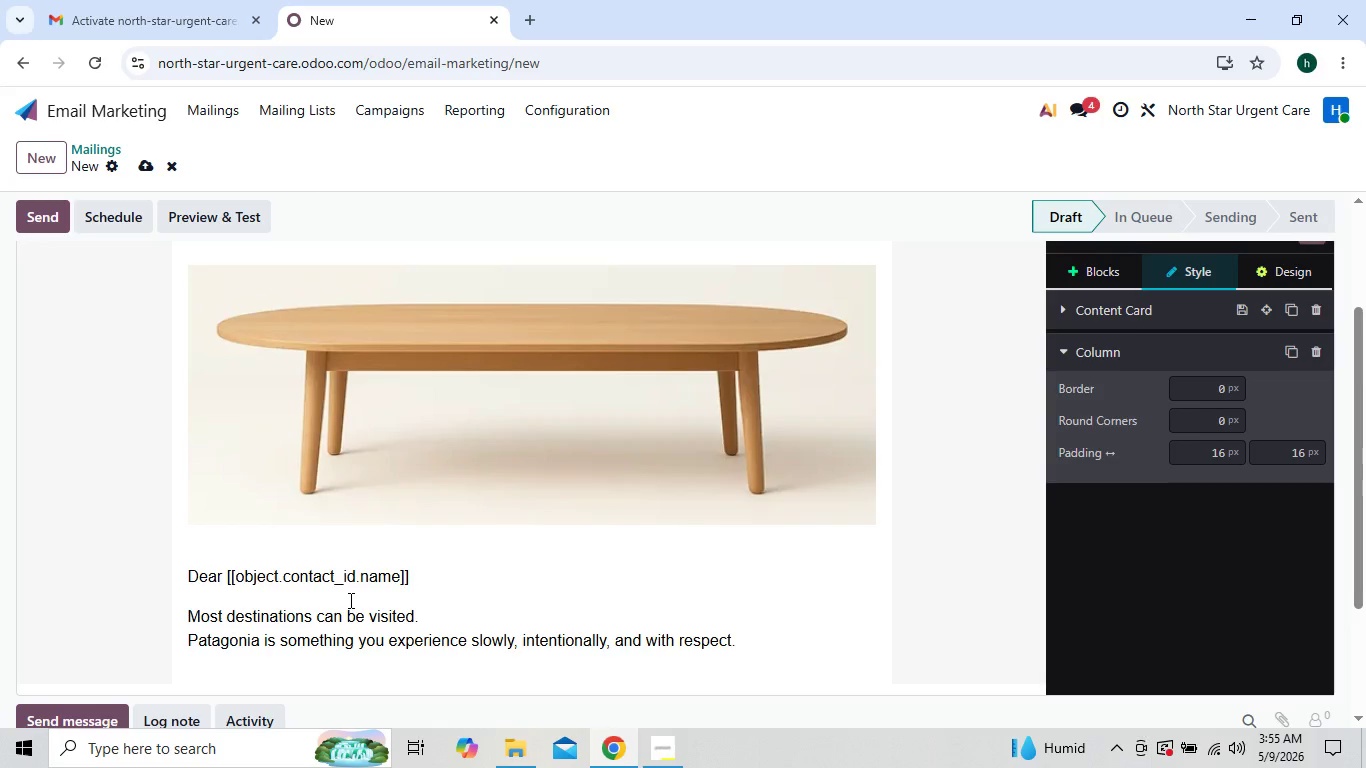 
key(Enter)
 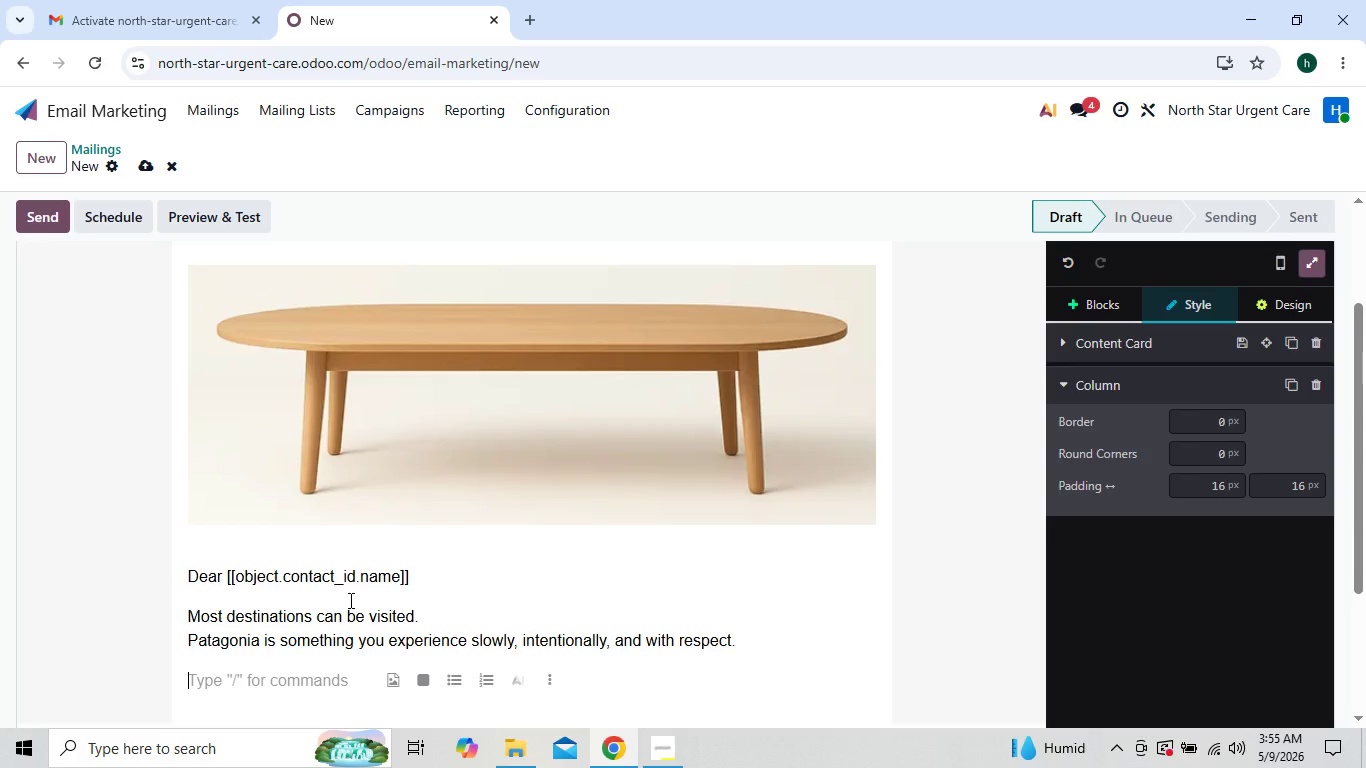 
type(Because you shou)
key(Backspace)
 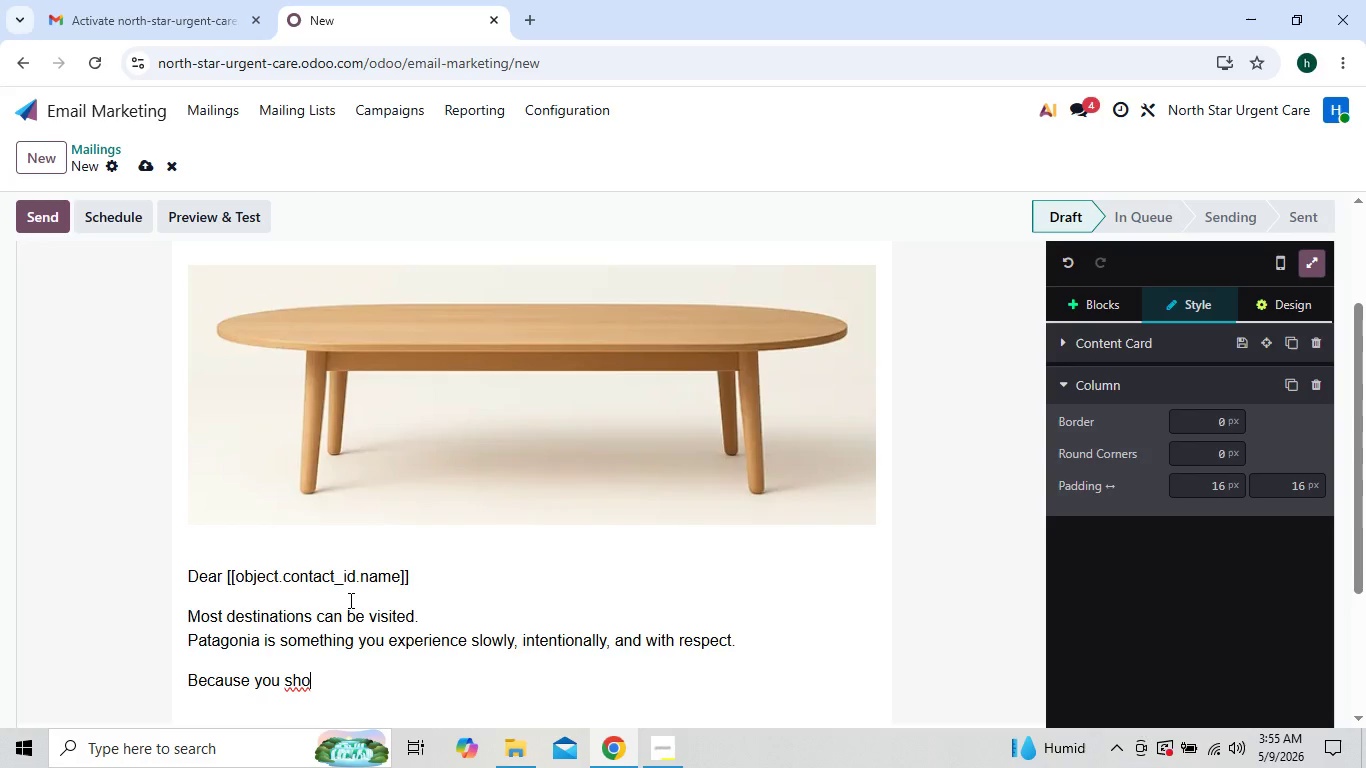 
type(wed )
 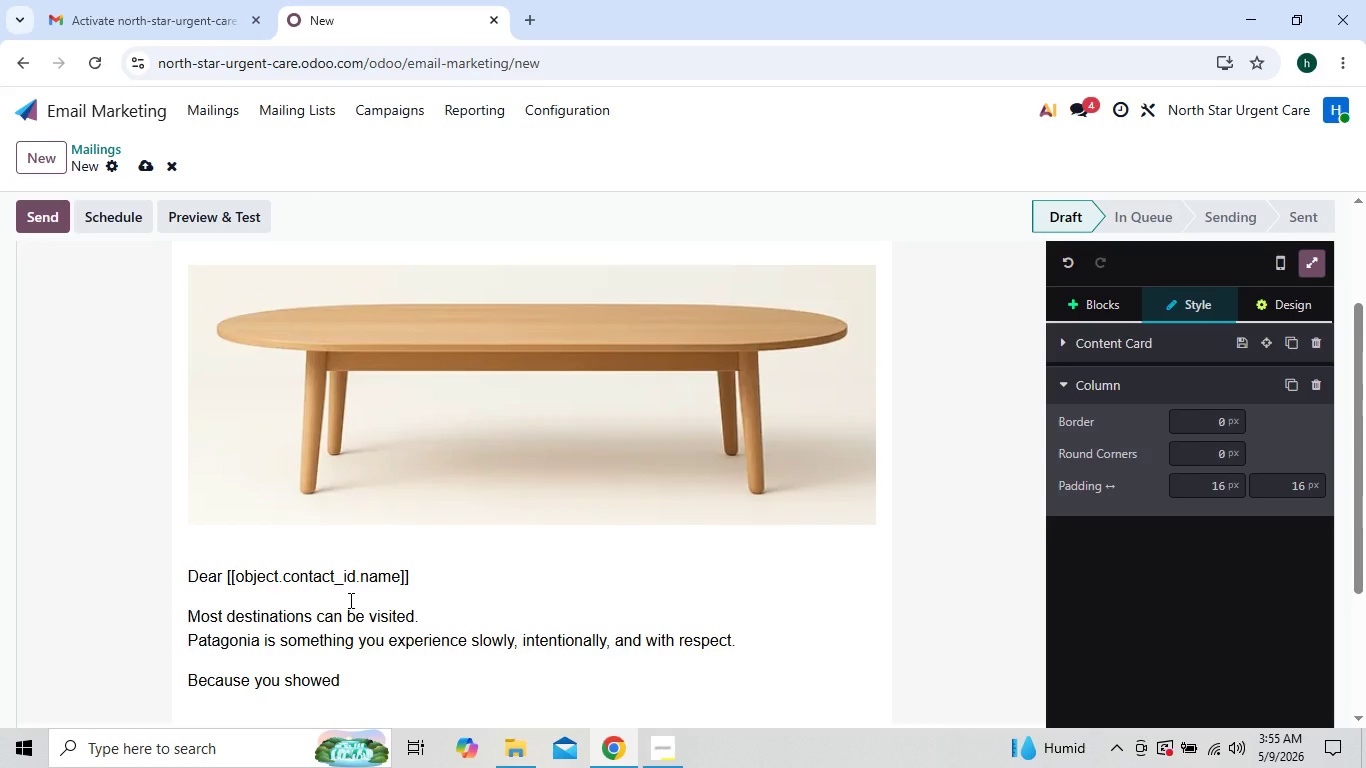 
wait(5.27)
 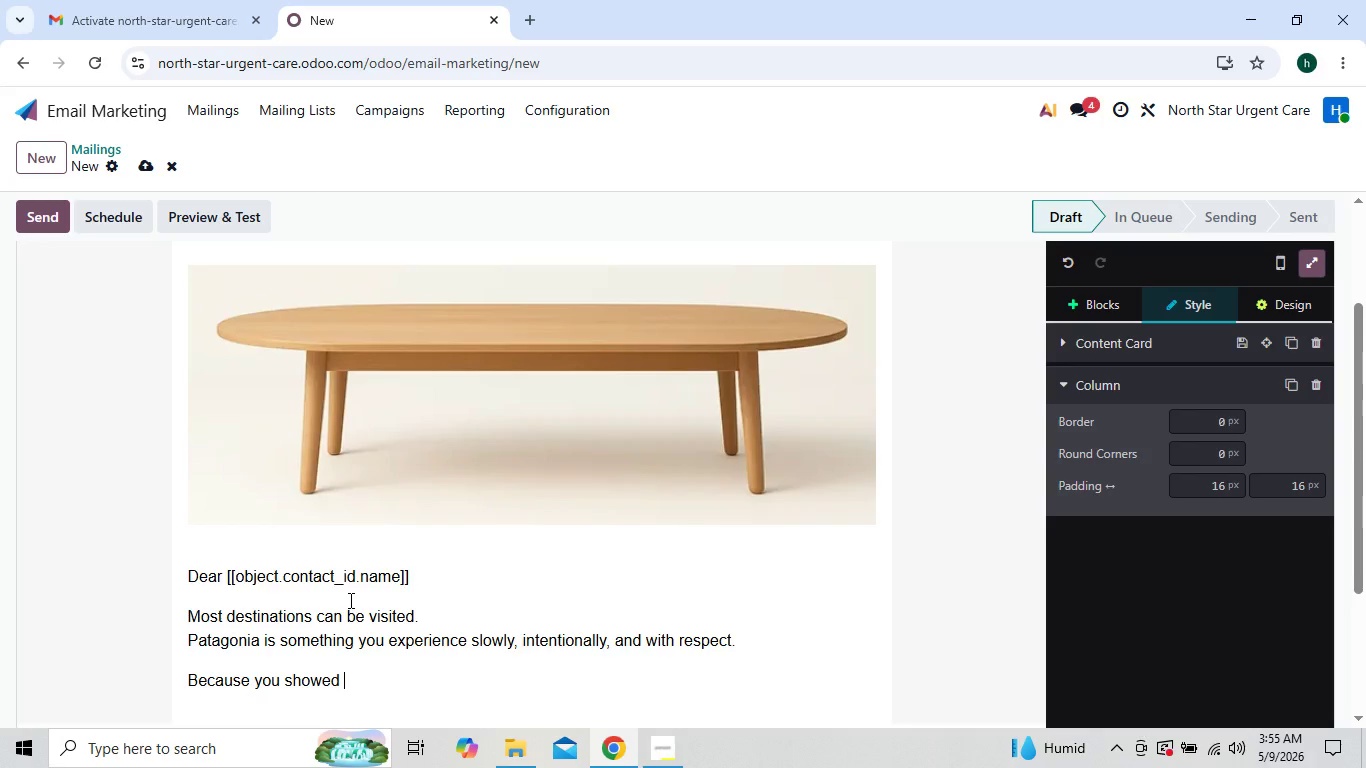 
type(in)
 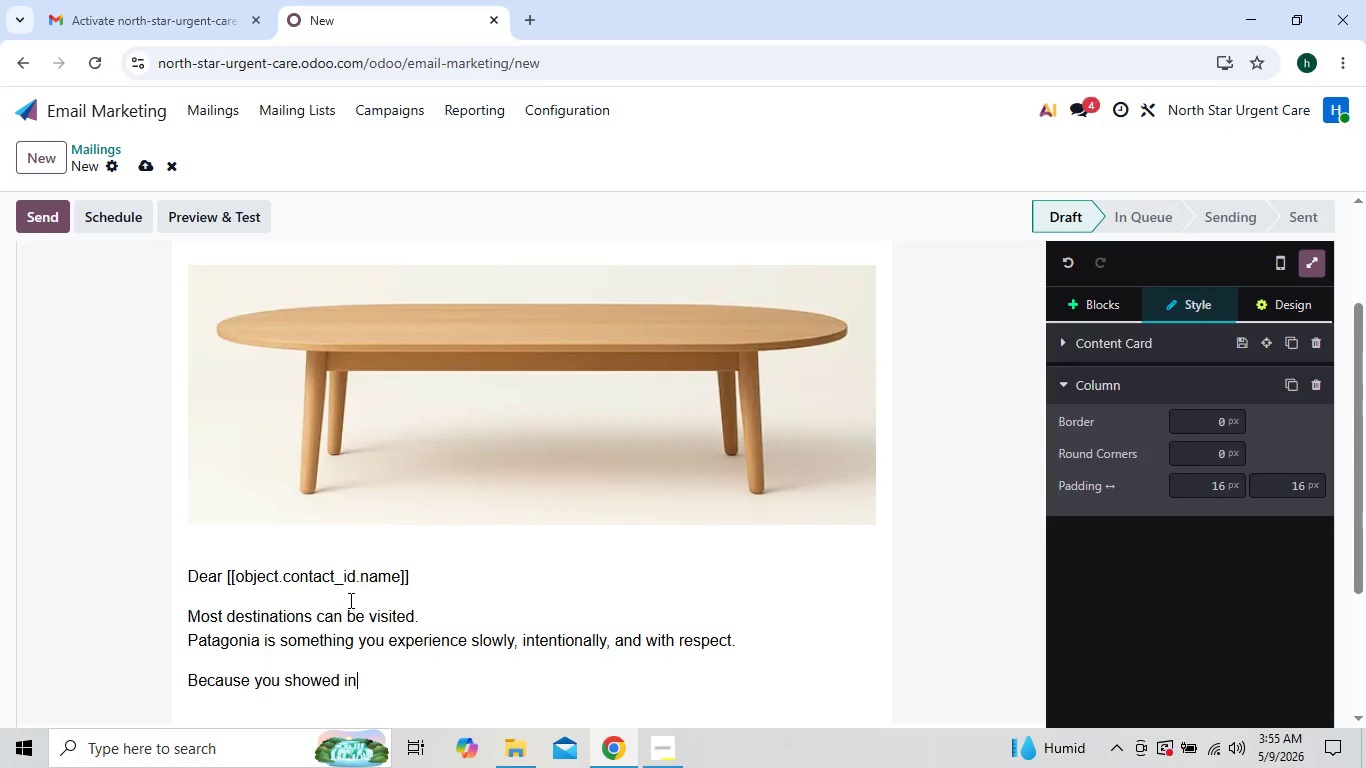 
type(tese)
key(Backspace)
key(Backspace)
type(rest in [[object)
 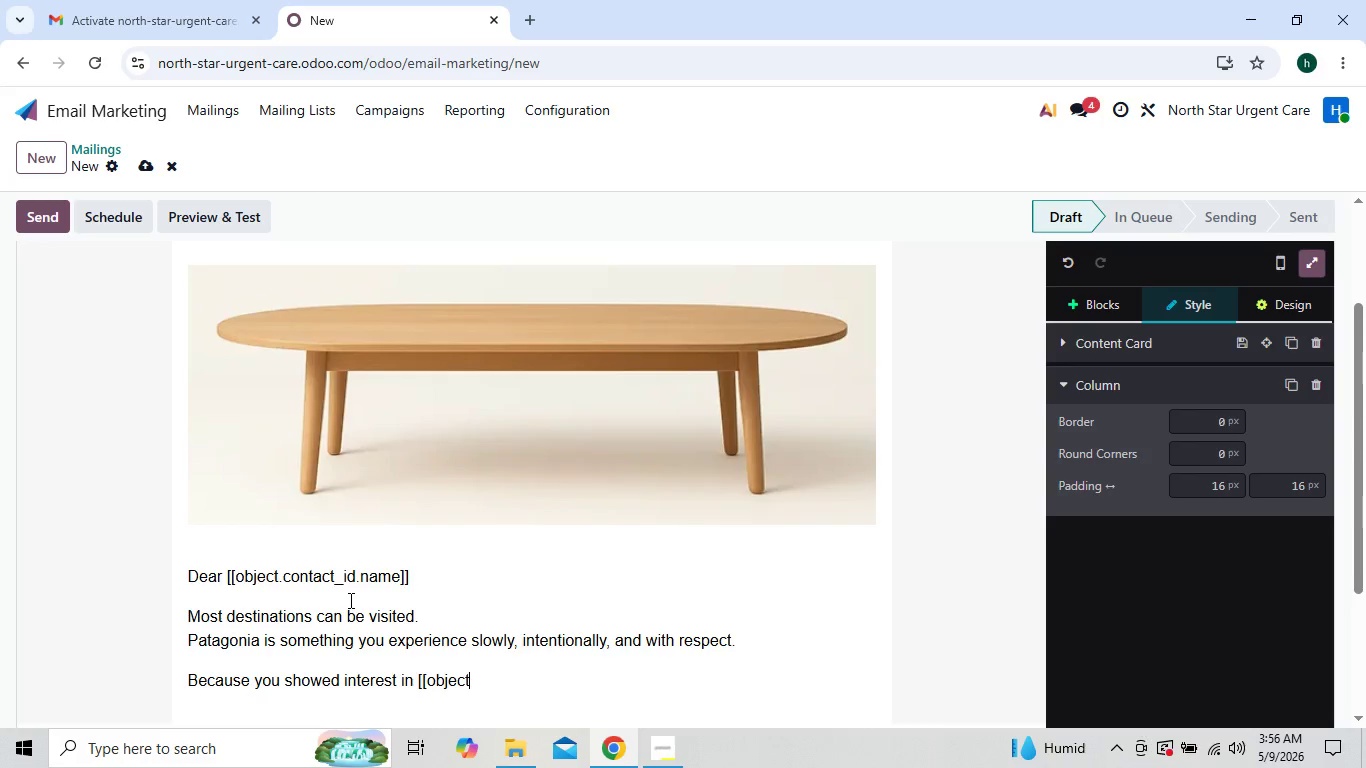 
type(.inter)
 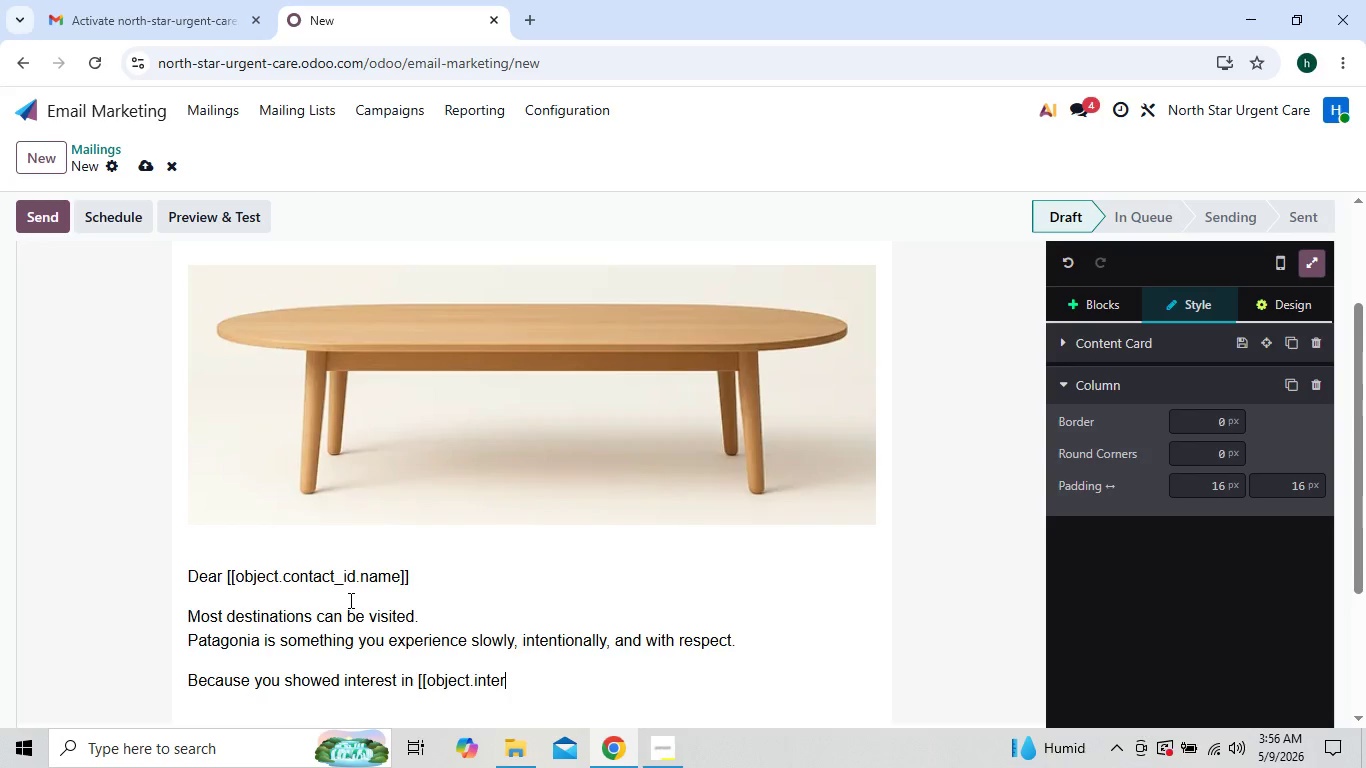 
type(est)
 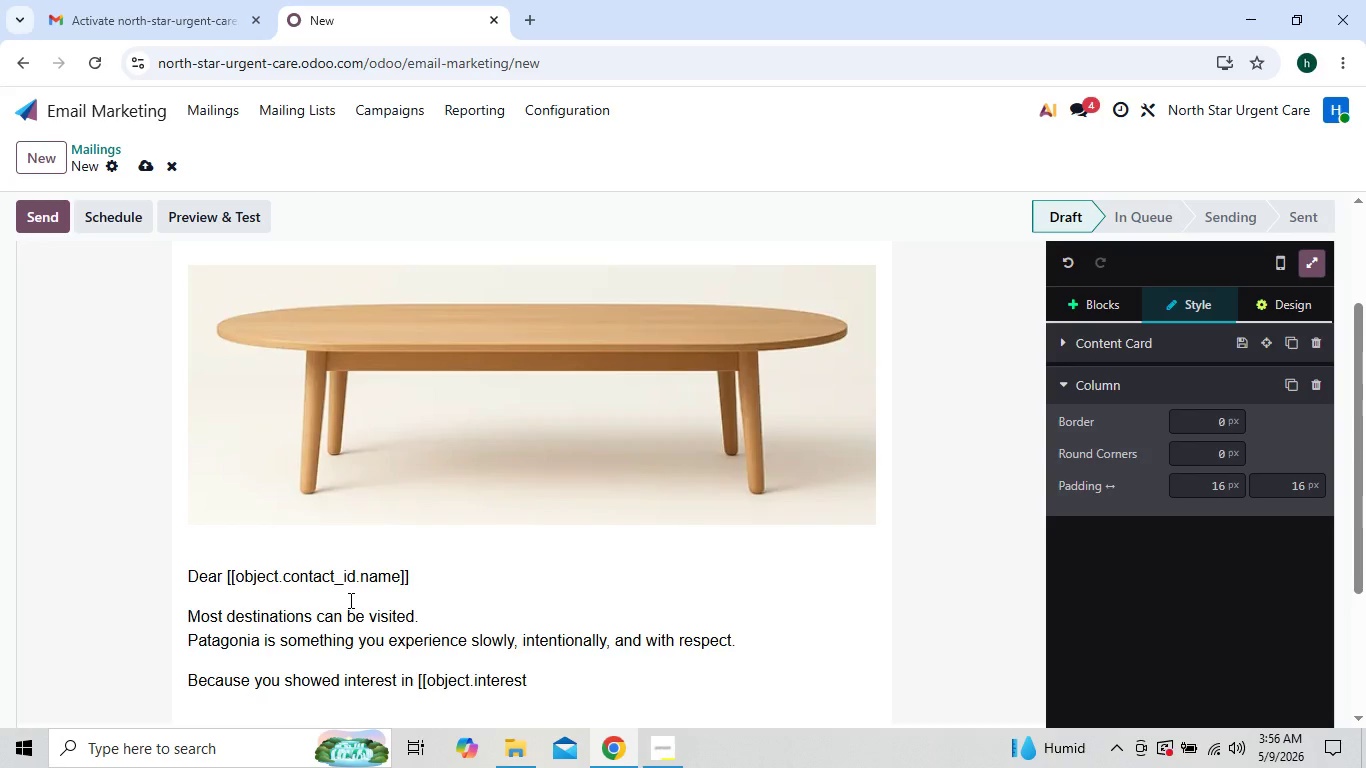 
type(]], we wanted to share what makes our approach different.)
 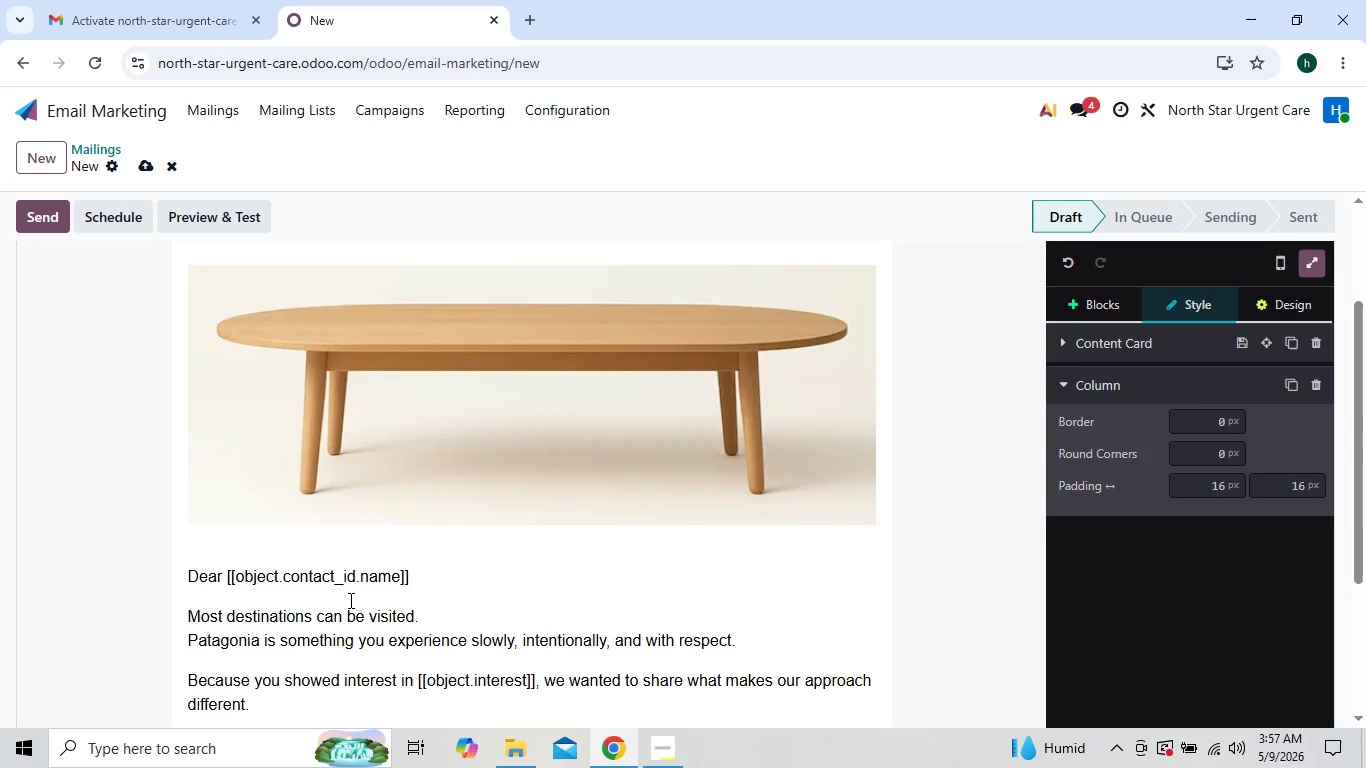 
key(Enter)
 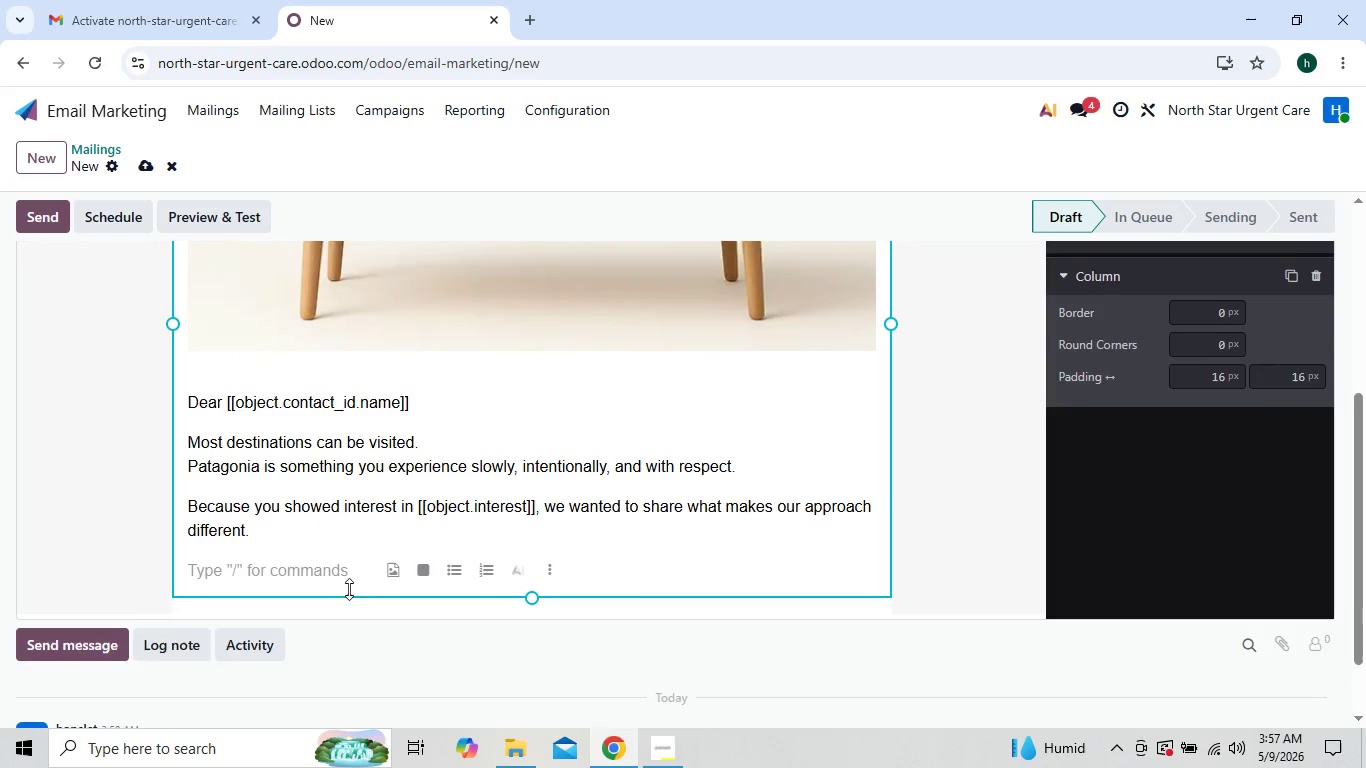 
key(Shift+A)
 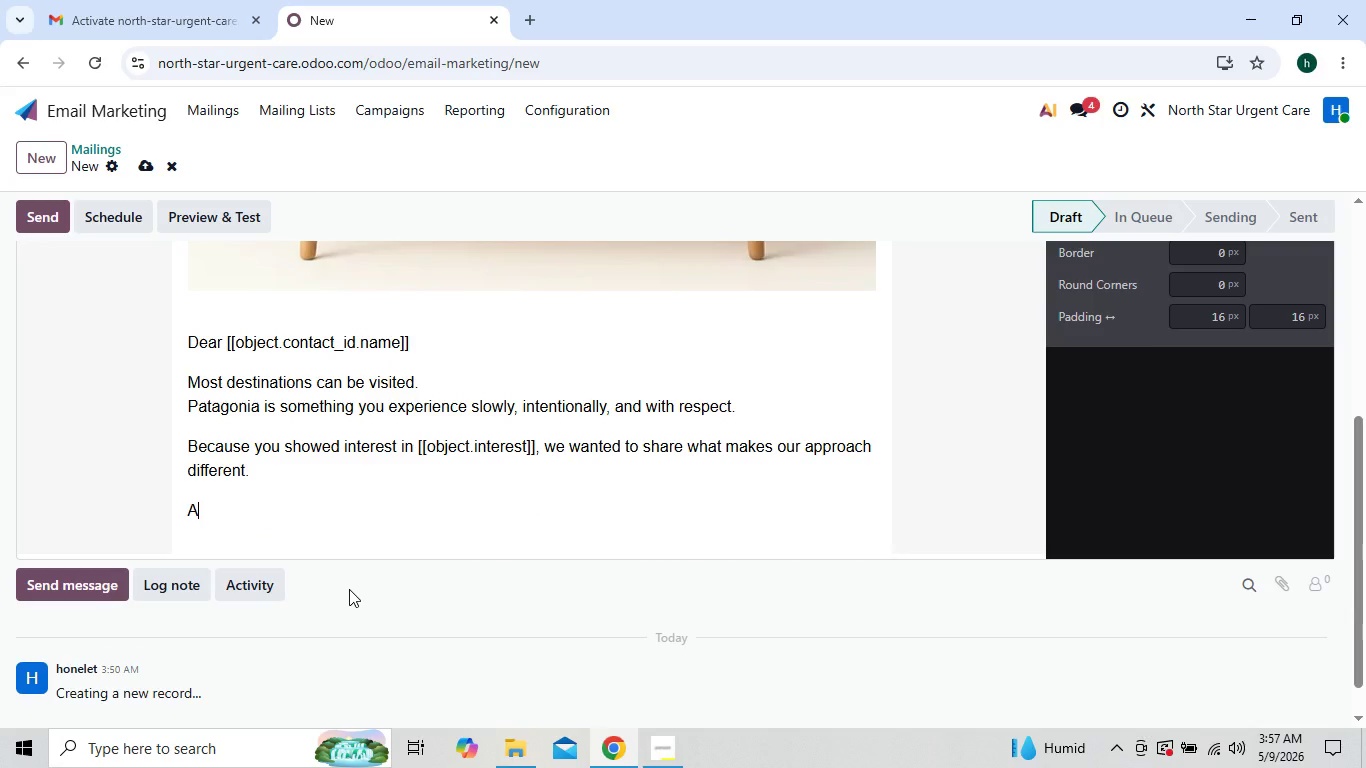 
left_click([349, 589])
 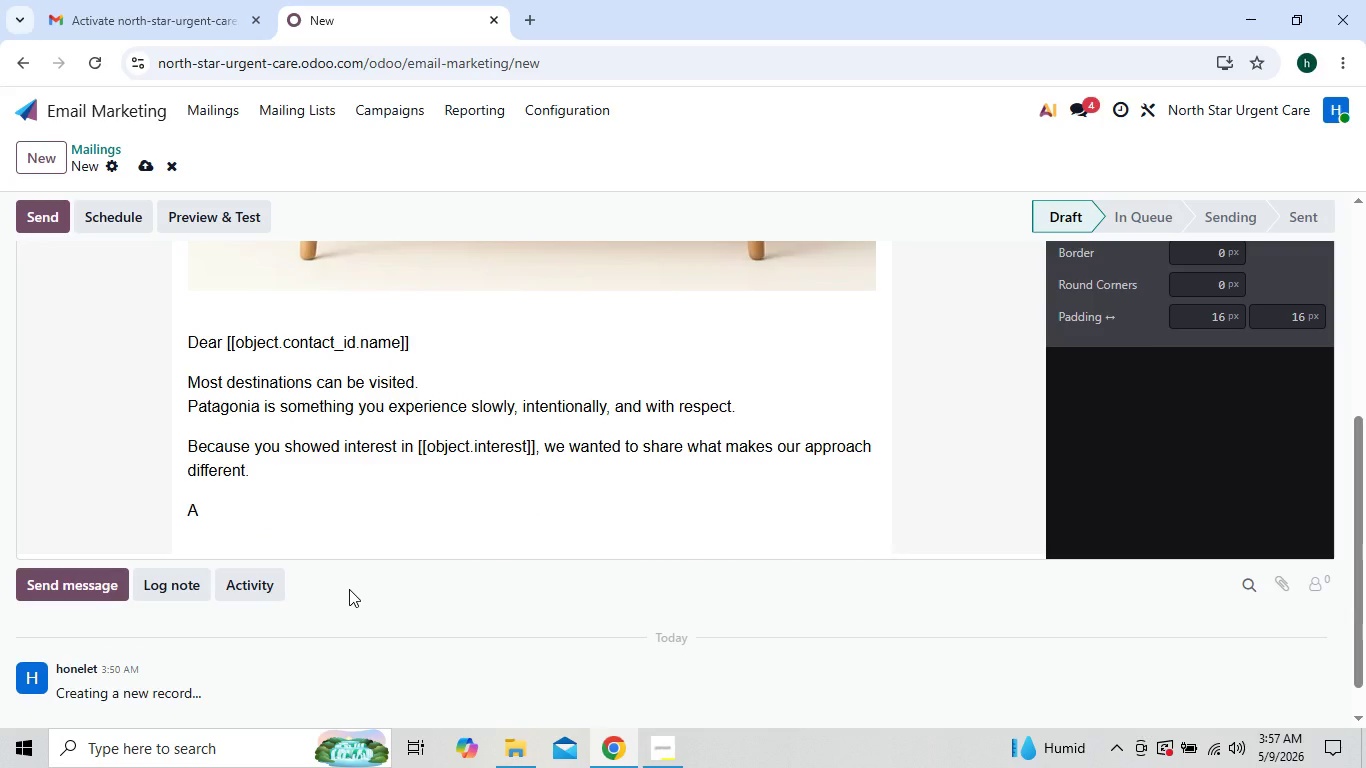 
type(tt)
 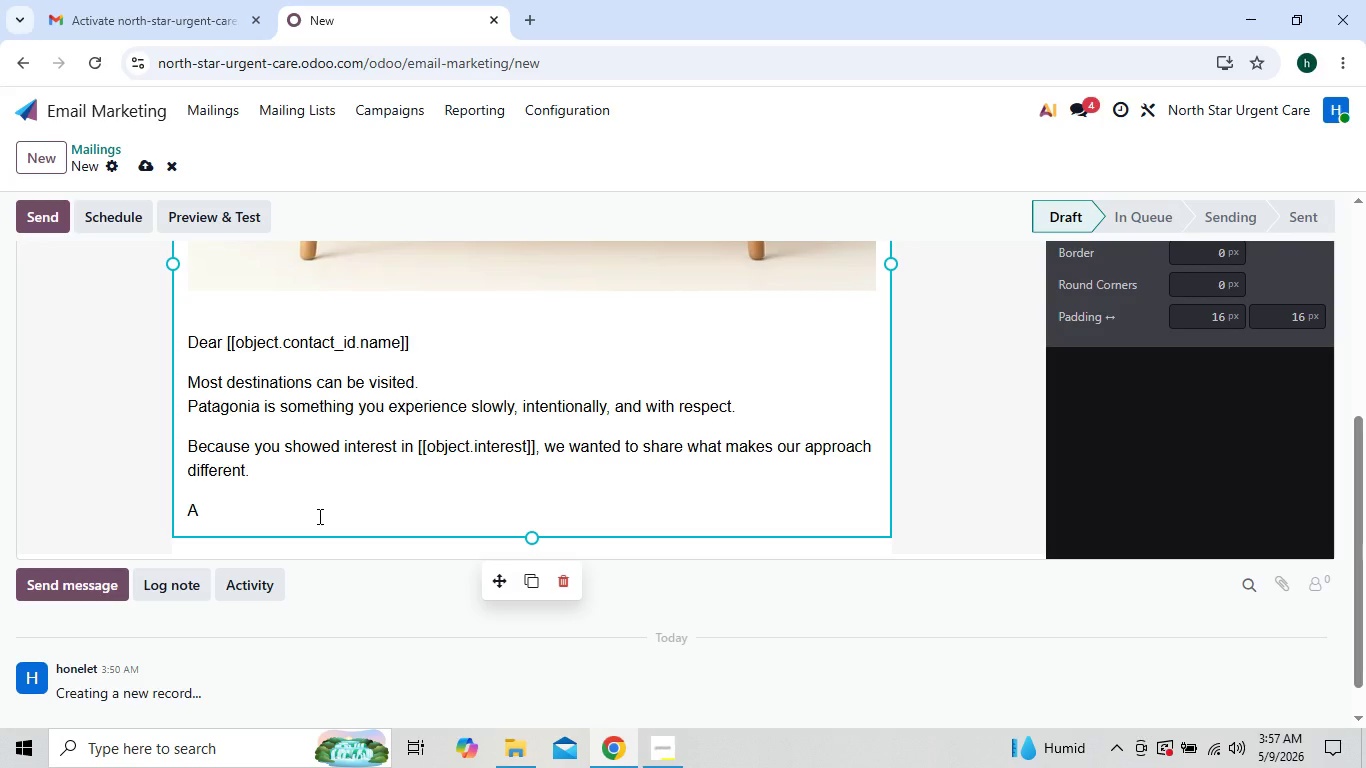 
left_click([318, 516])
 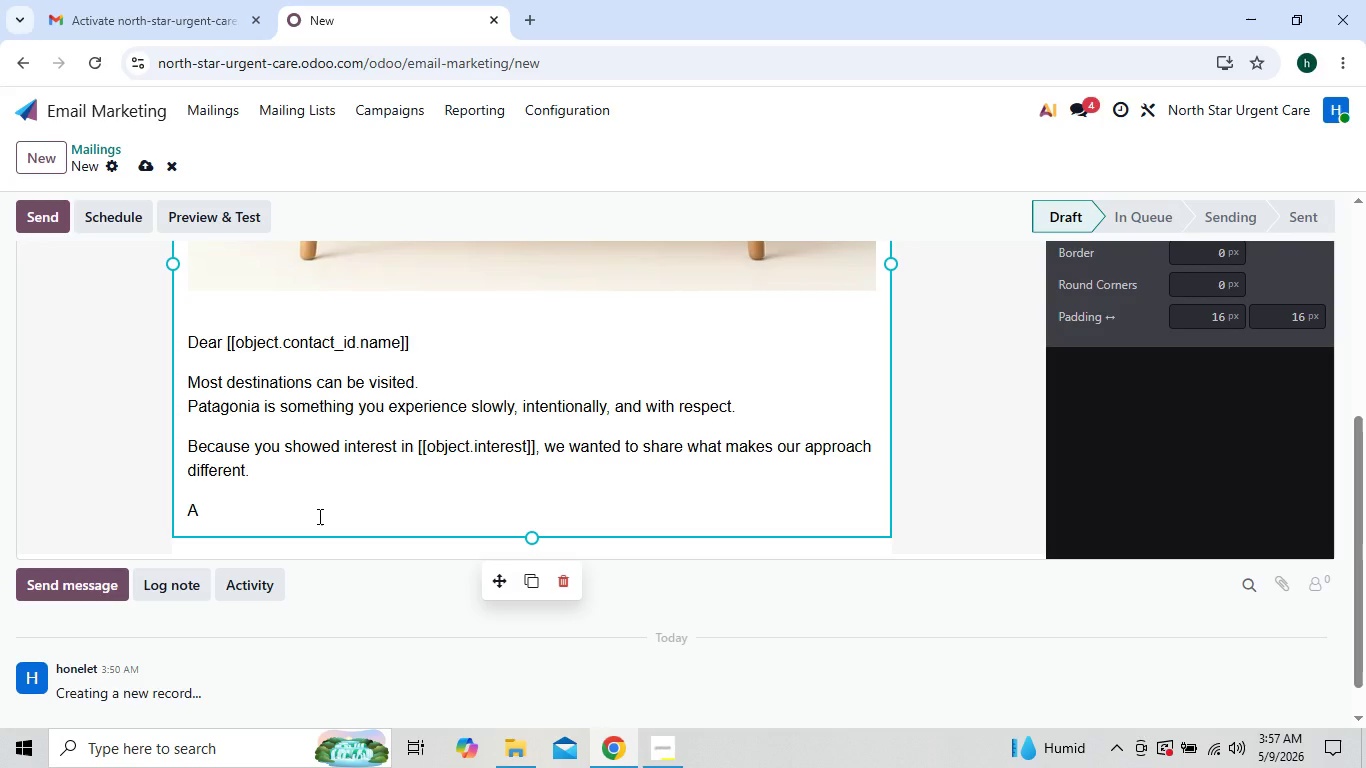 
type(t Summit & Stream Expediions)
 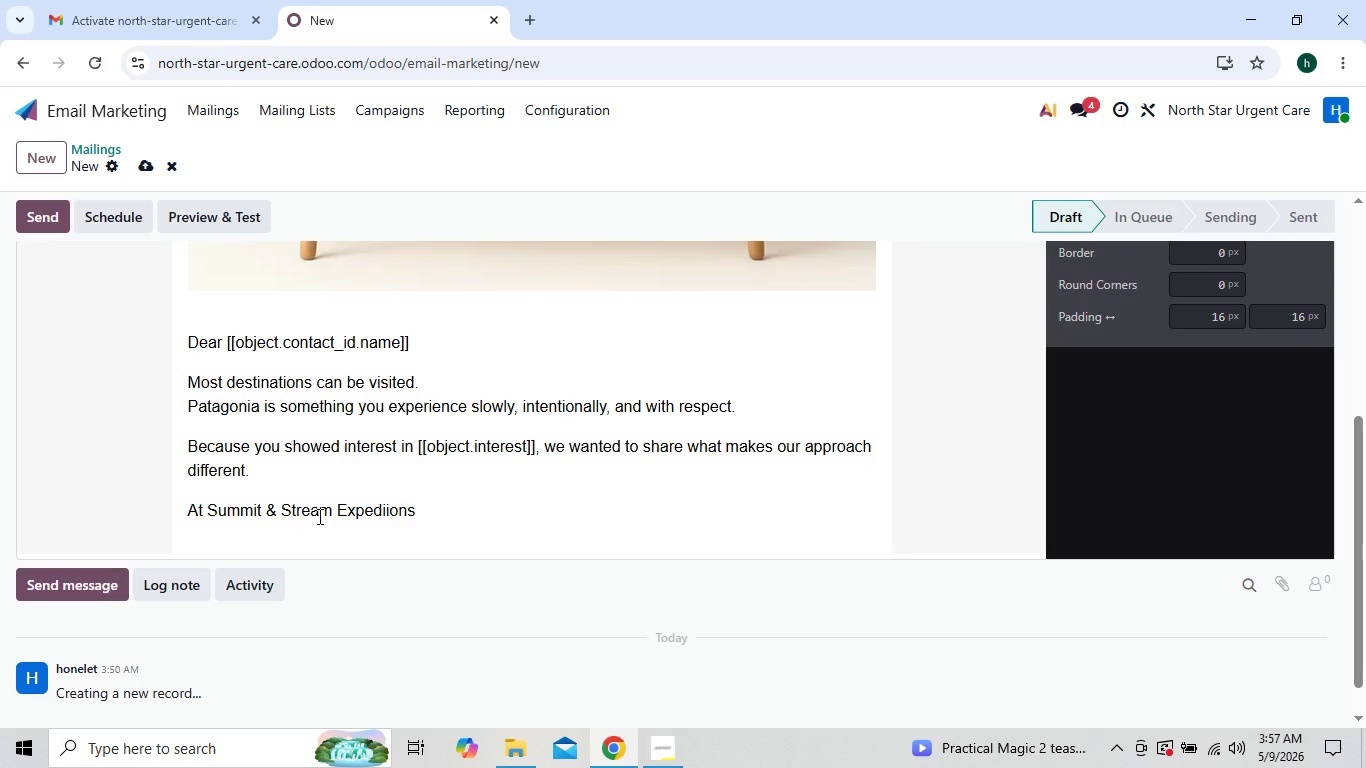 
key(ArrowLeft)
 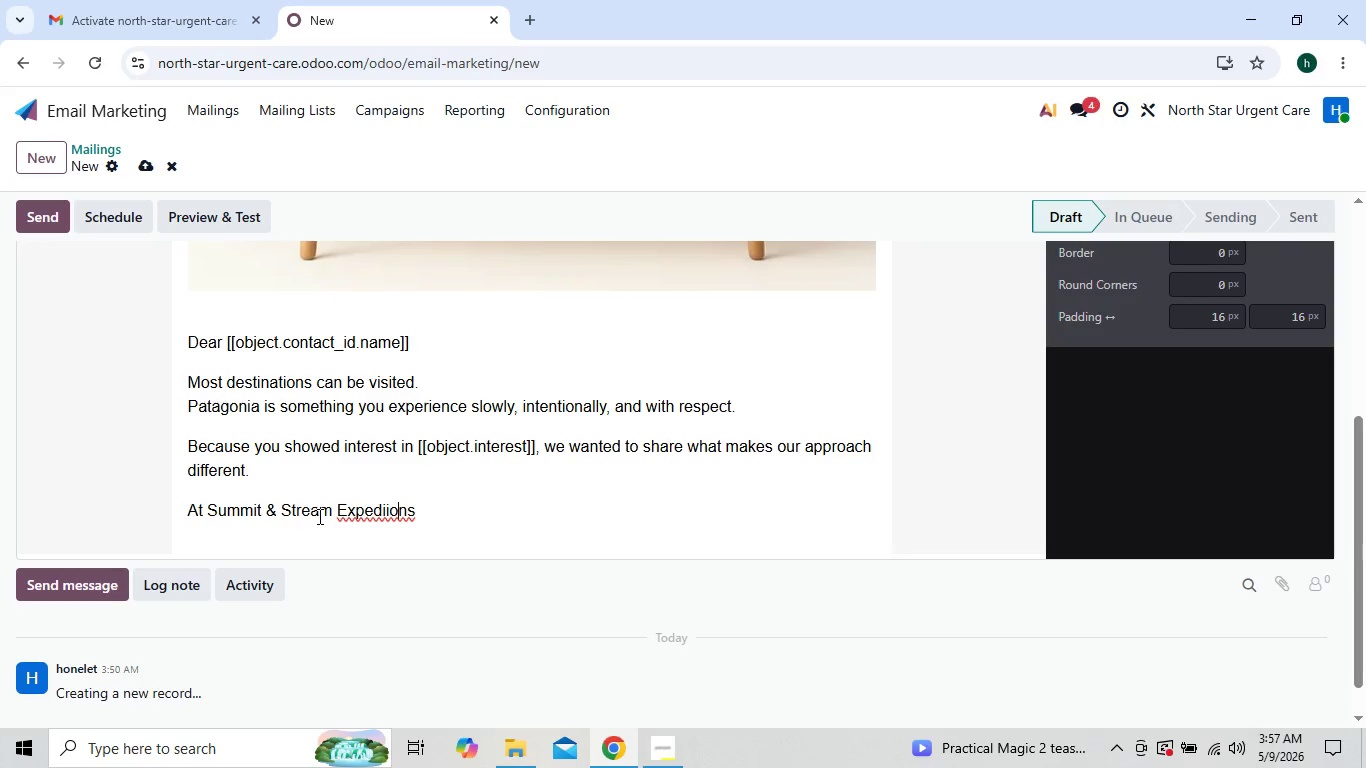 
key(ArrowLeft)
 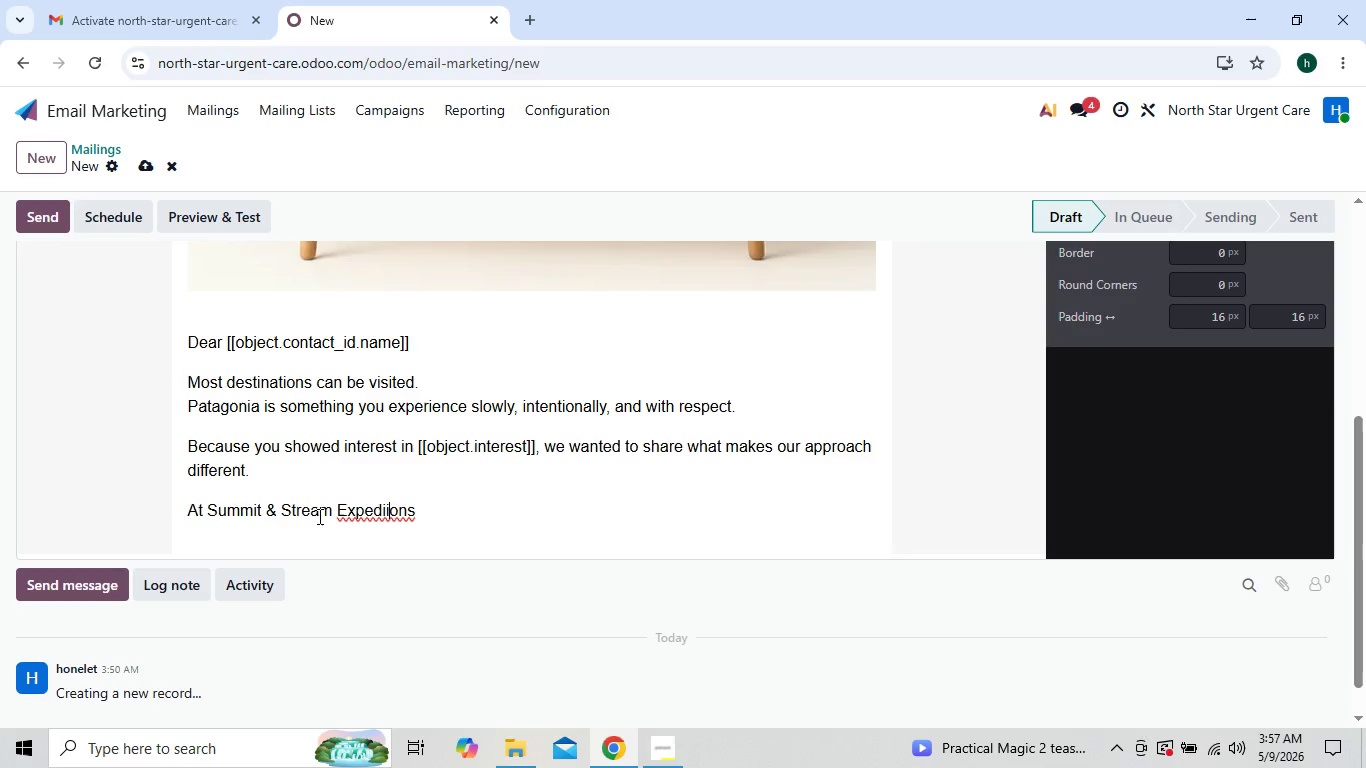 
key(ArrowLeft)
 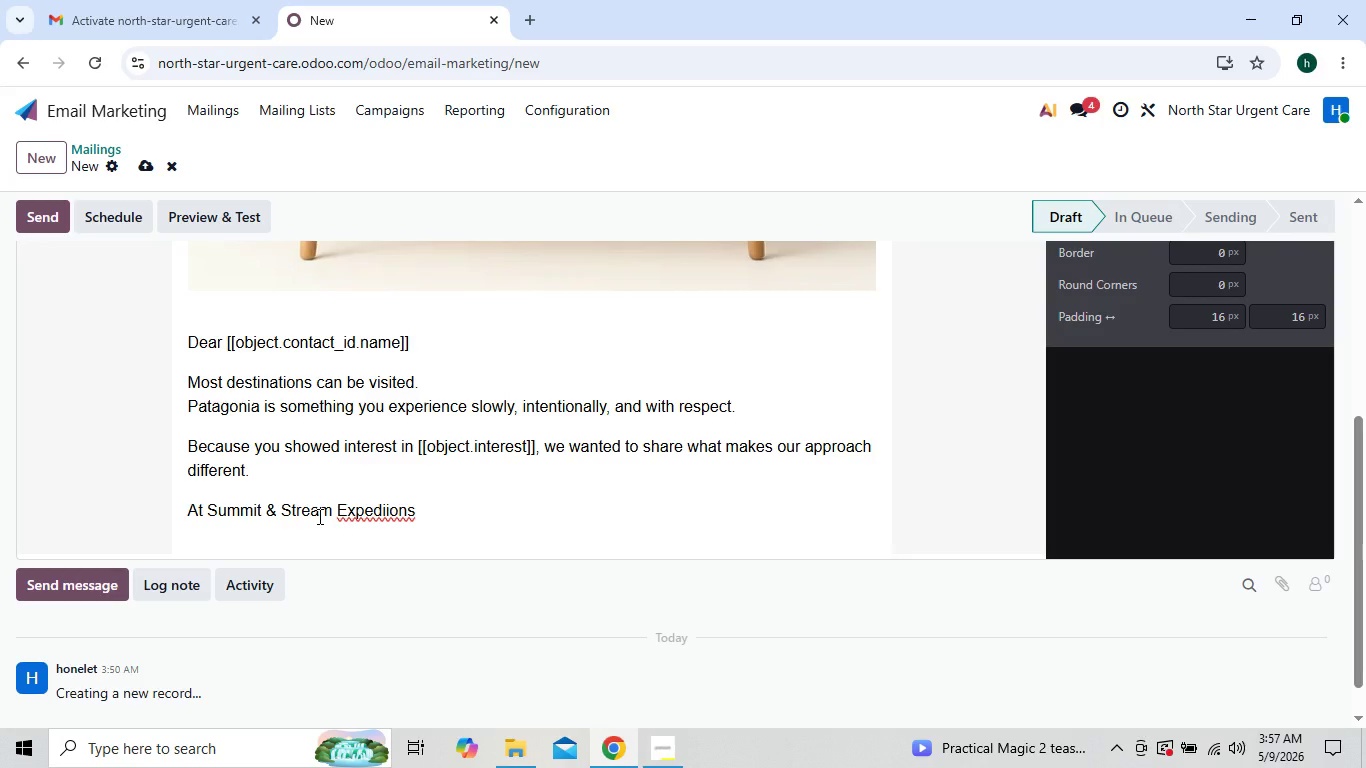 
key(ArrowRight)
 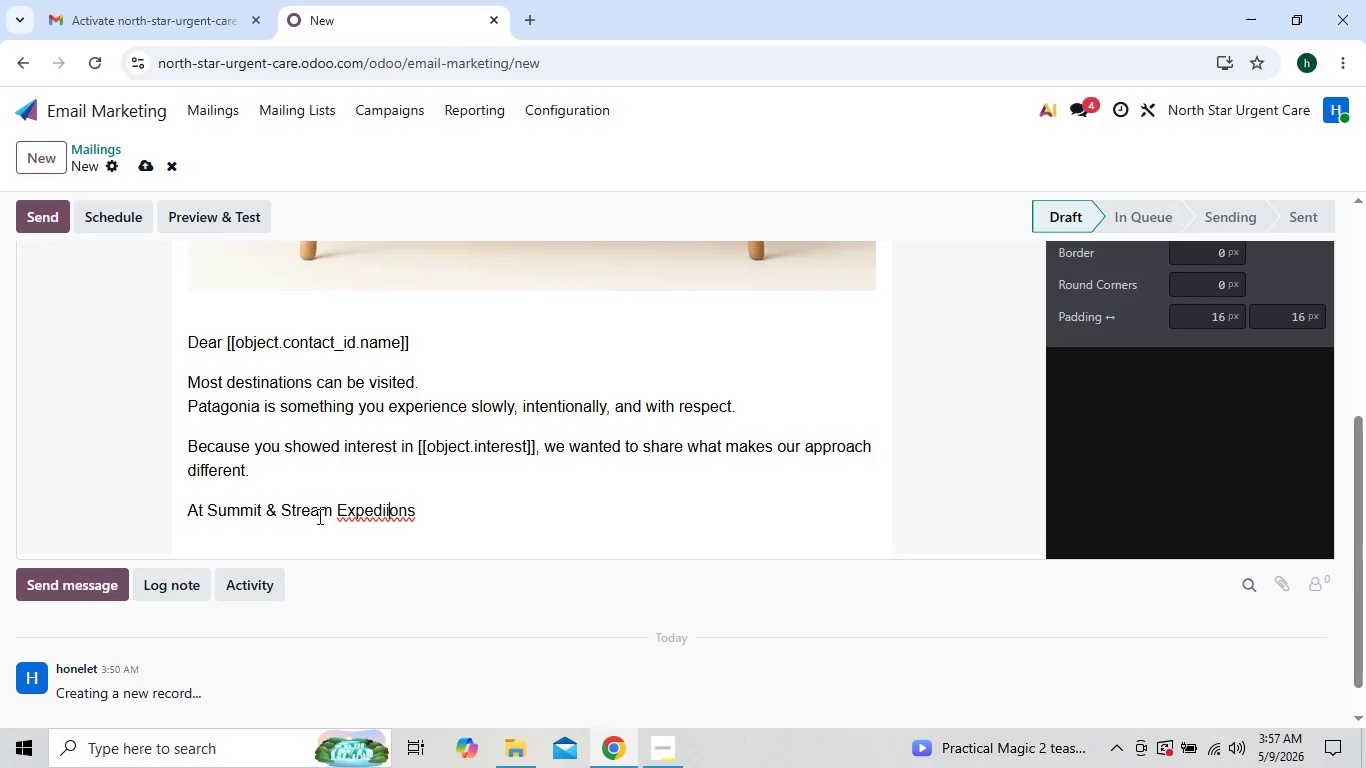 
key(ArrowLeft)
 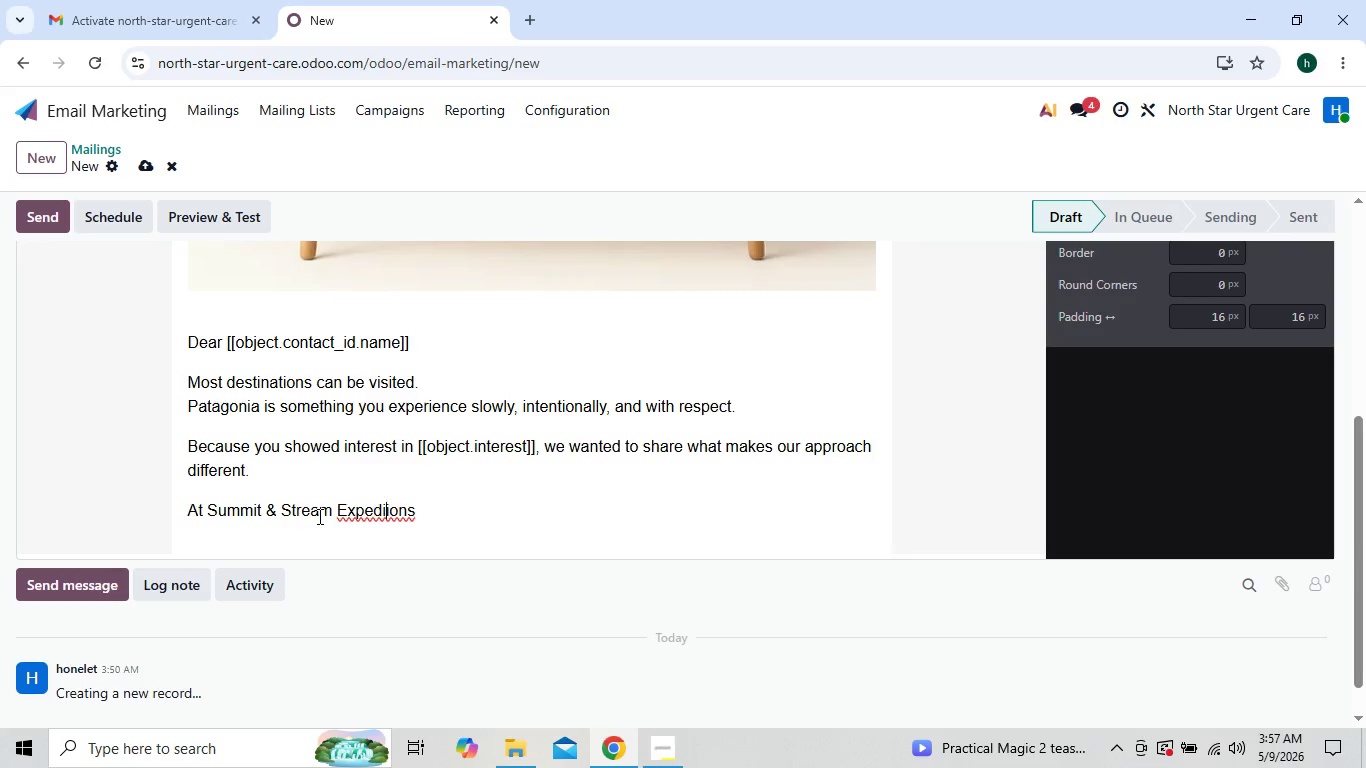 
key(ArrowLeft)
 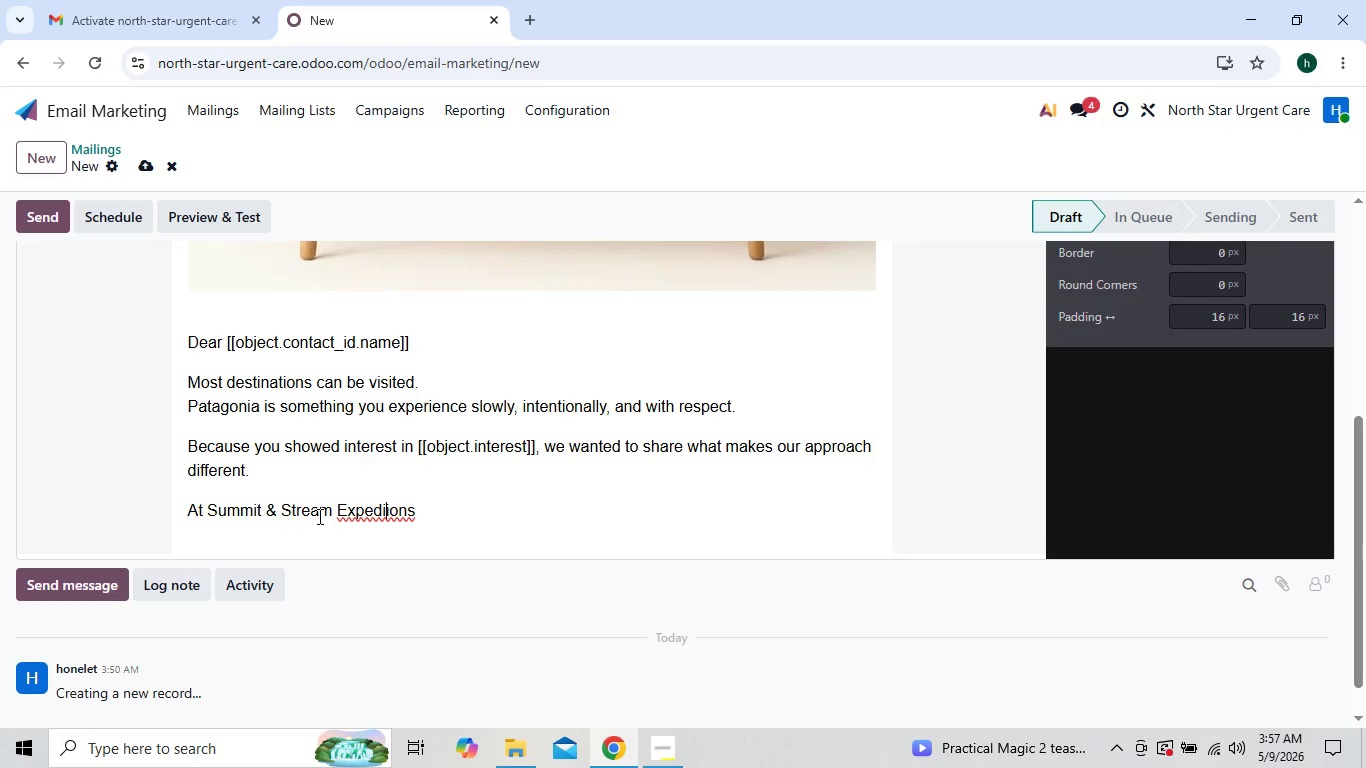 
key(T)
 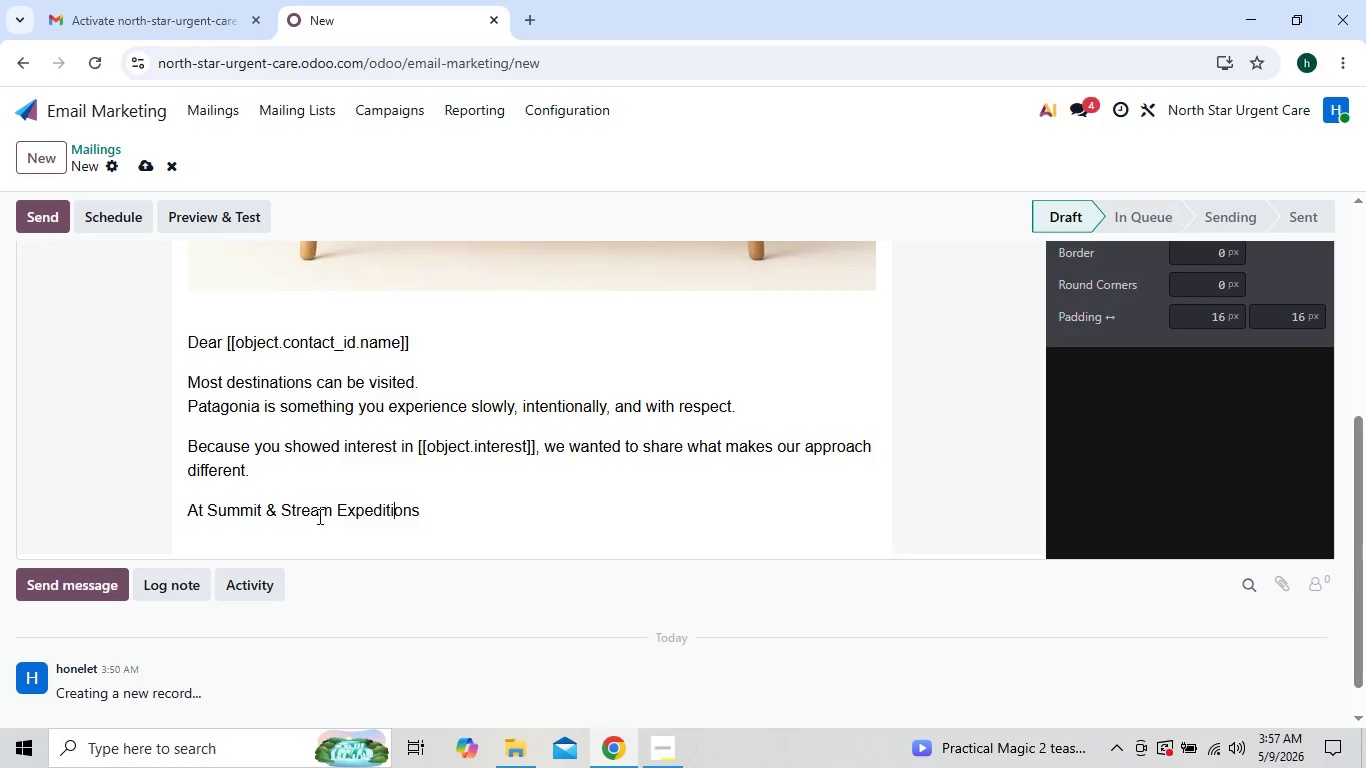 
key(ArrowRight)
 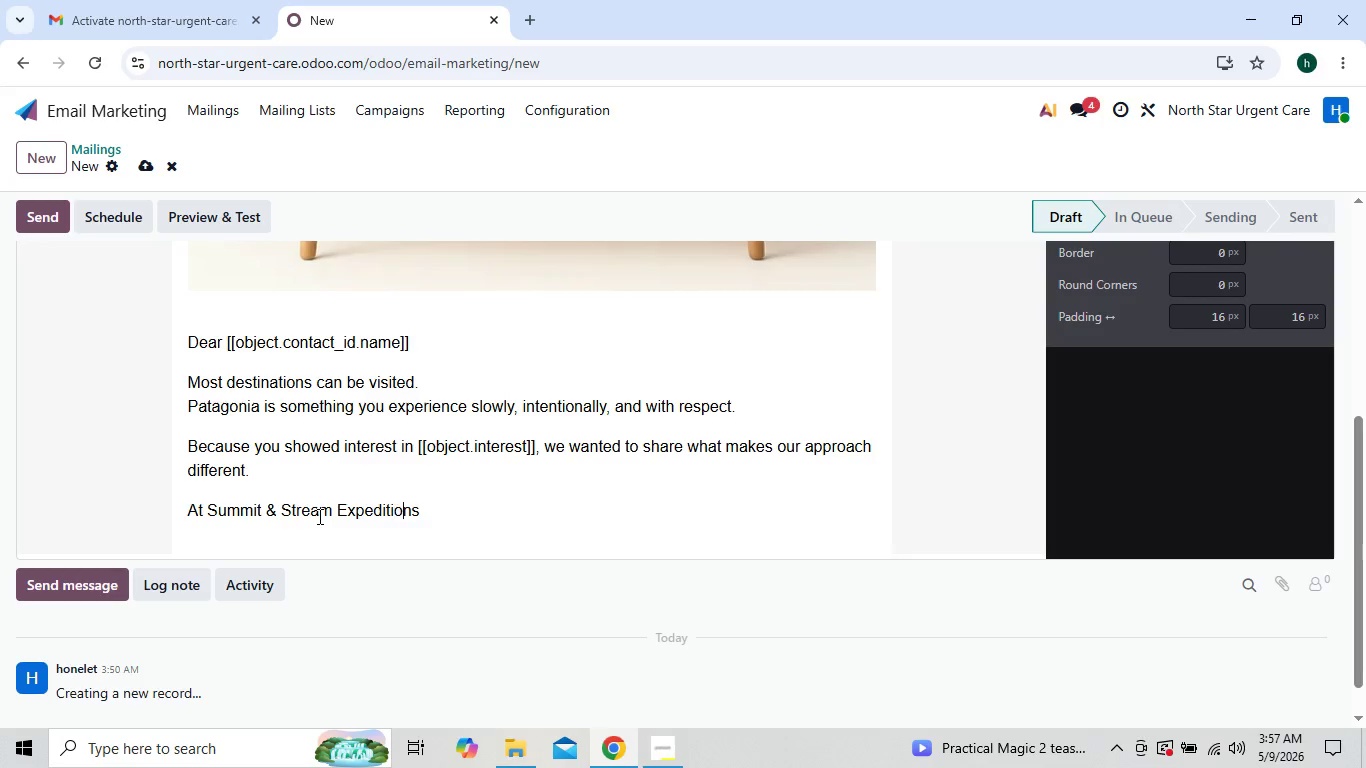 
key(ArrowRight)
 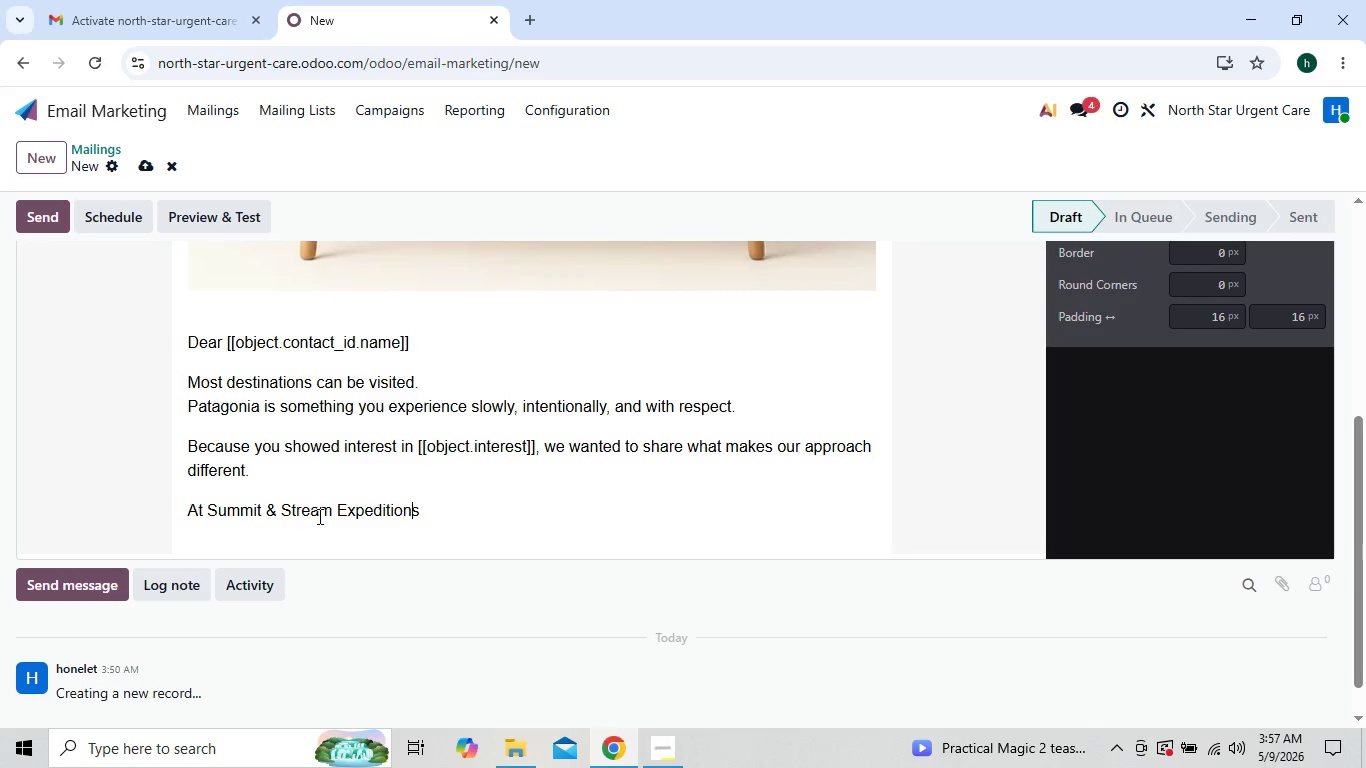 
key(ArrowRight)
 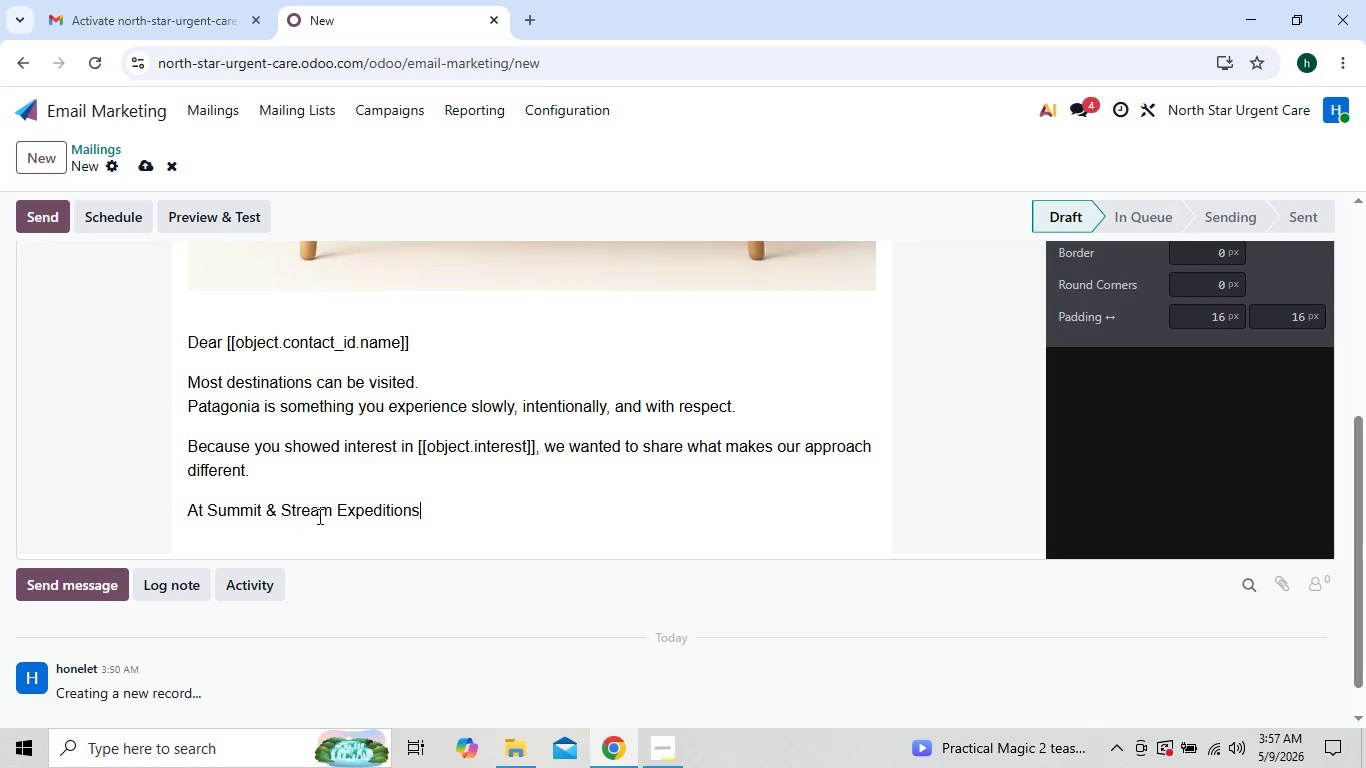 
key(ArrowRight)
 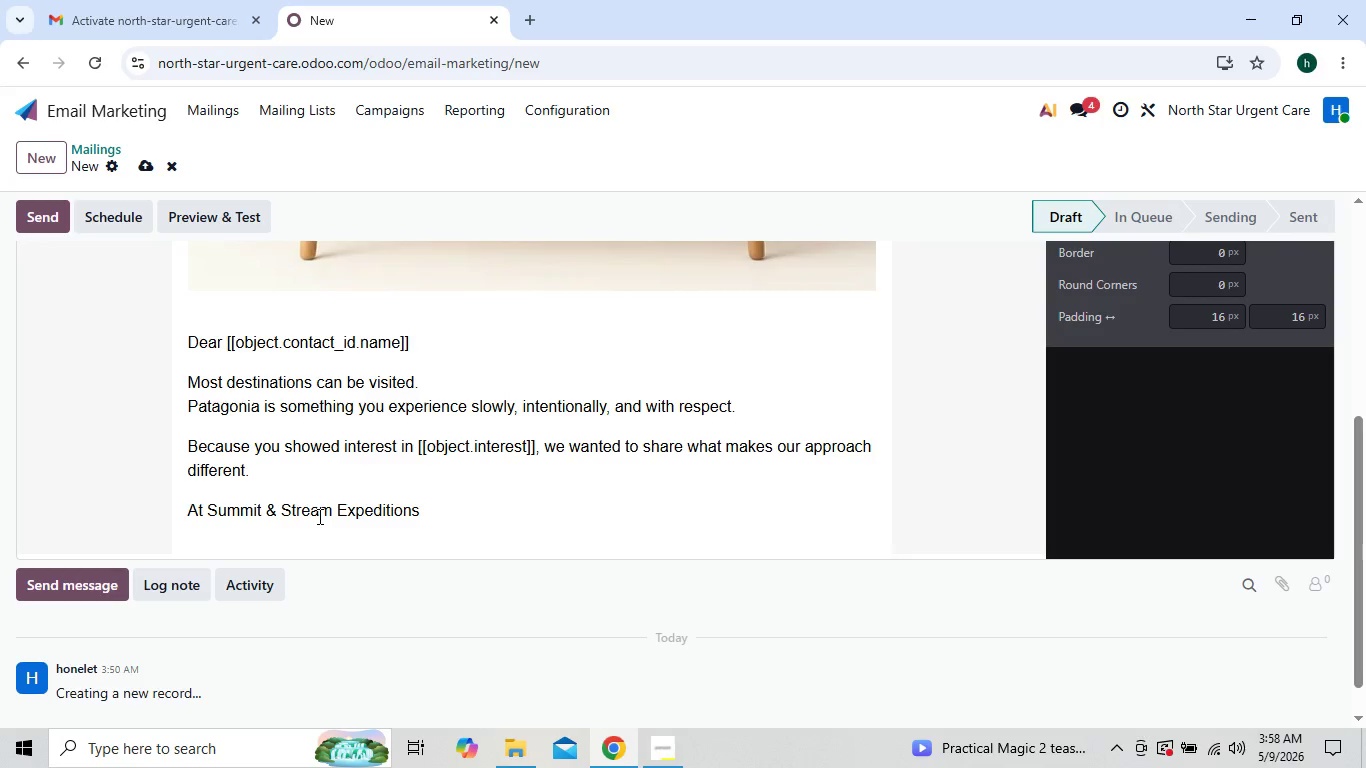 
type(, sustaina)
 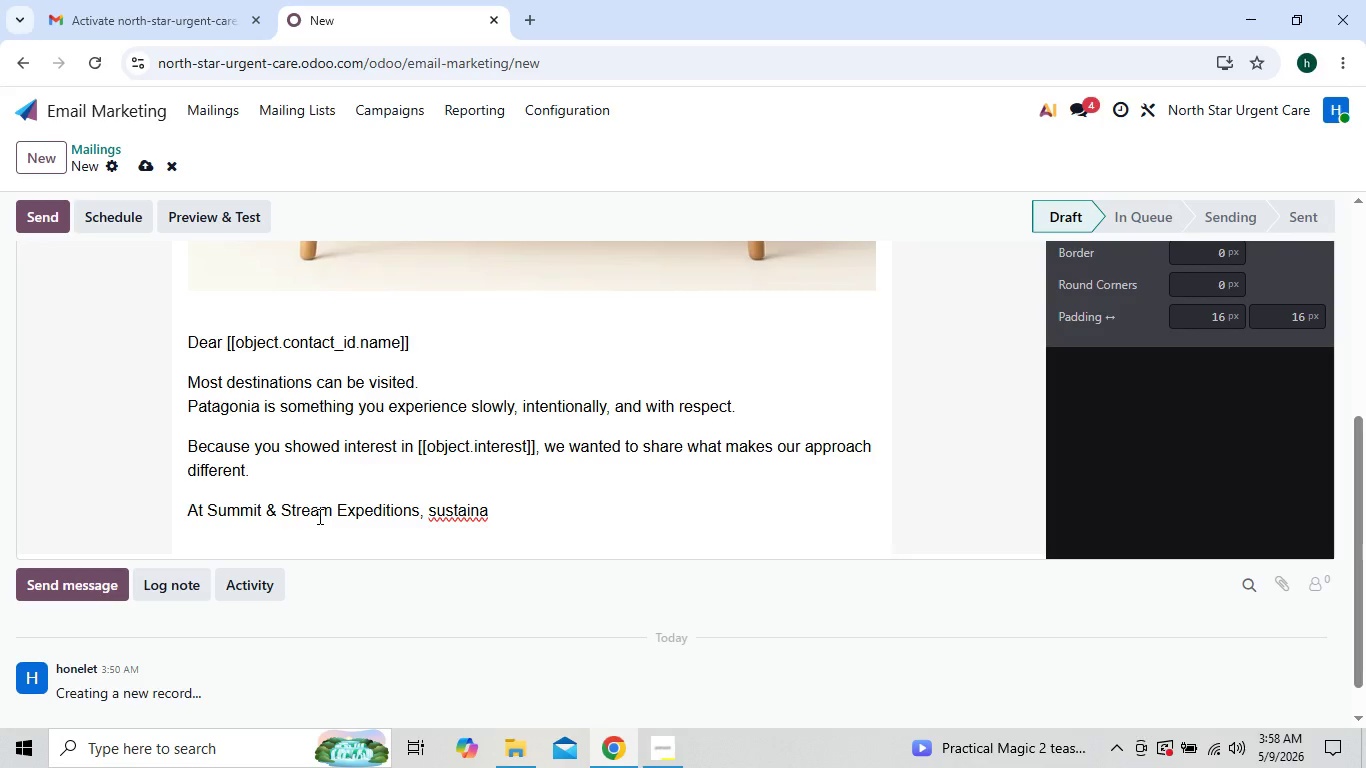 
type(bility isn't a marketing )
 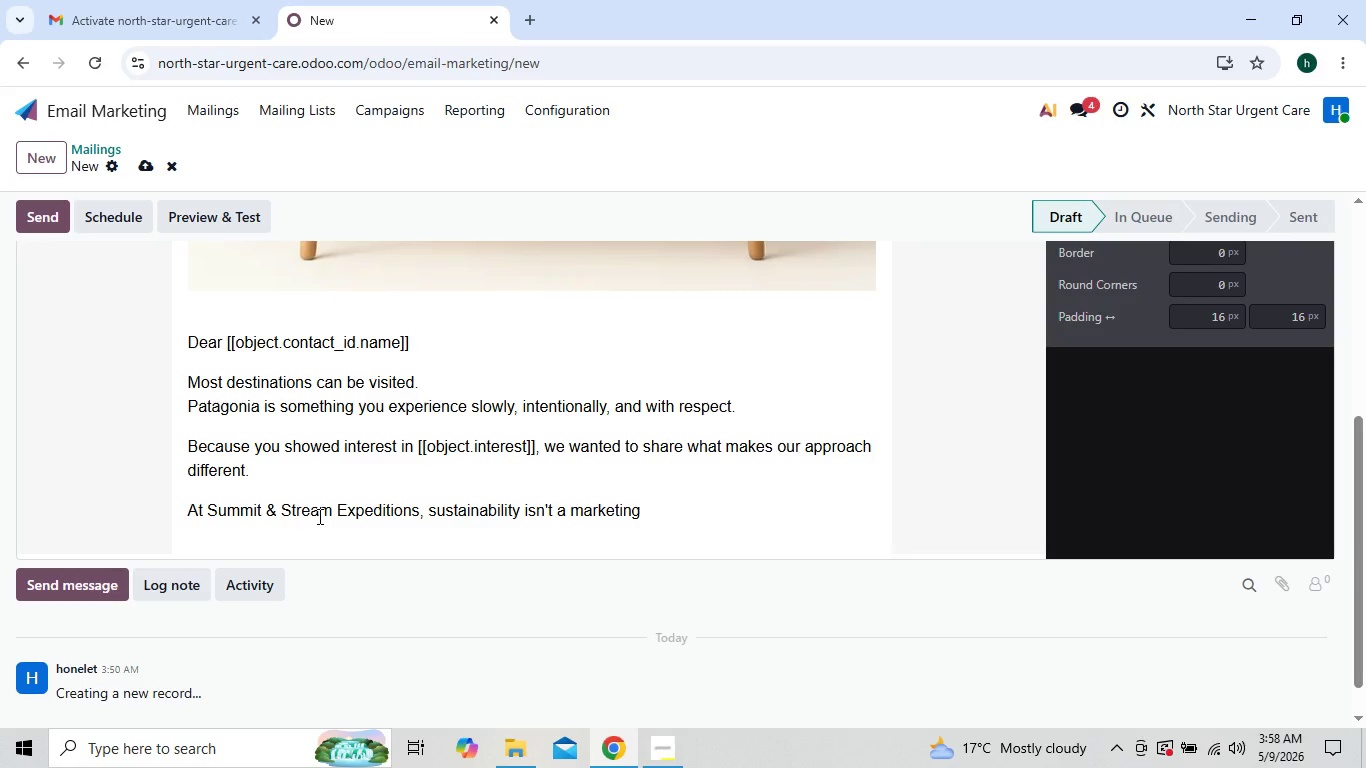 
type(phrase its)
key(Backspace)
type('s the structure of every ourney,)
key(Backspace)
type(. )
 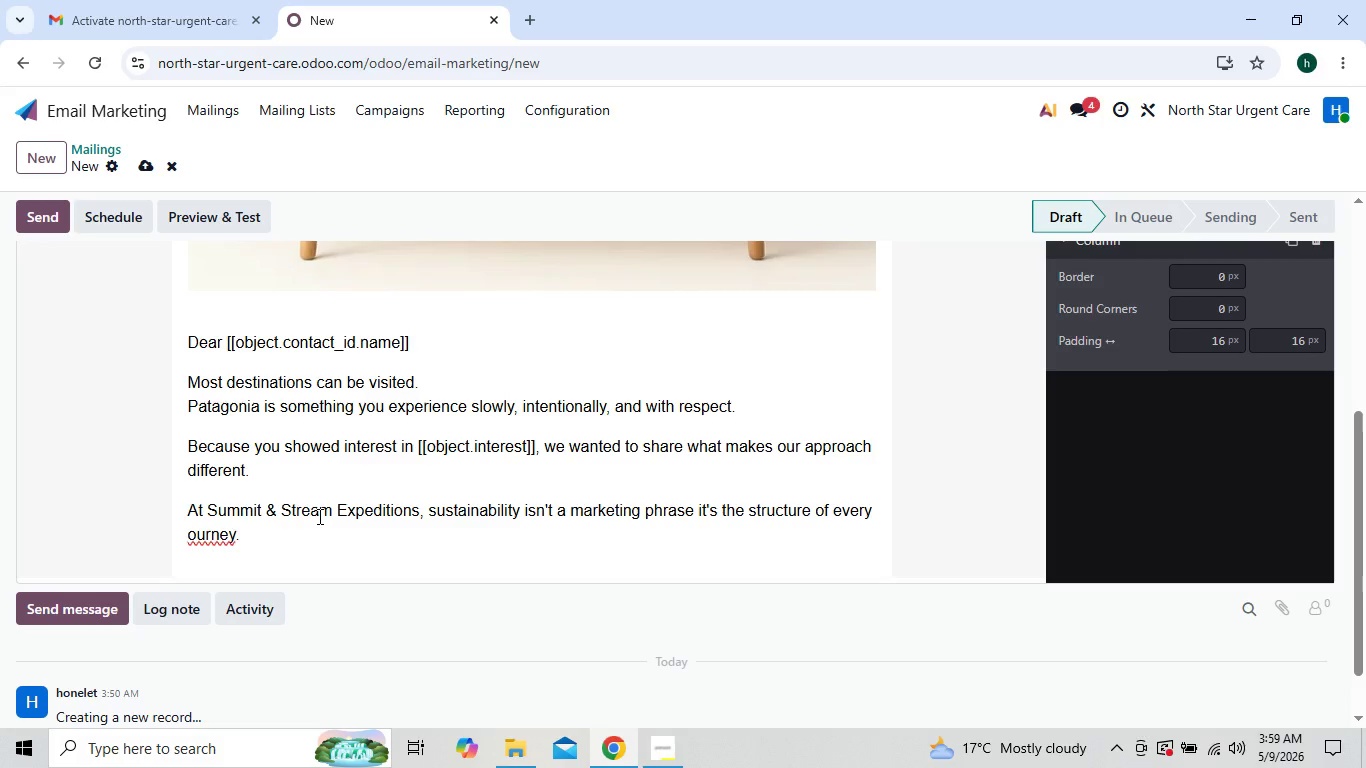 
key(ArrowLeft)
 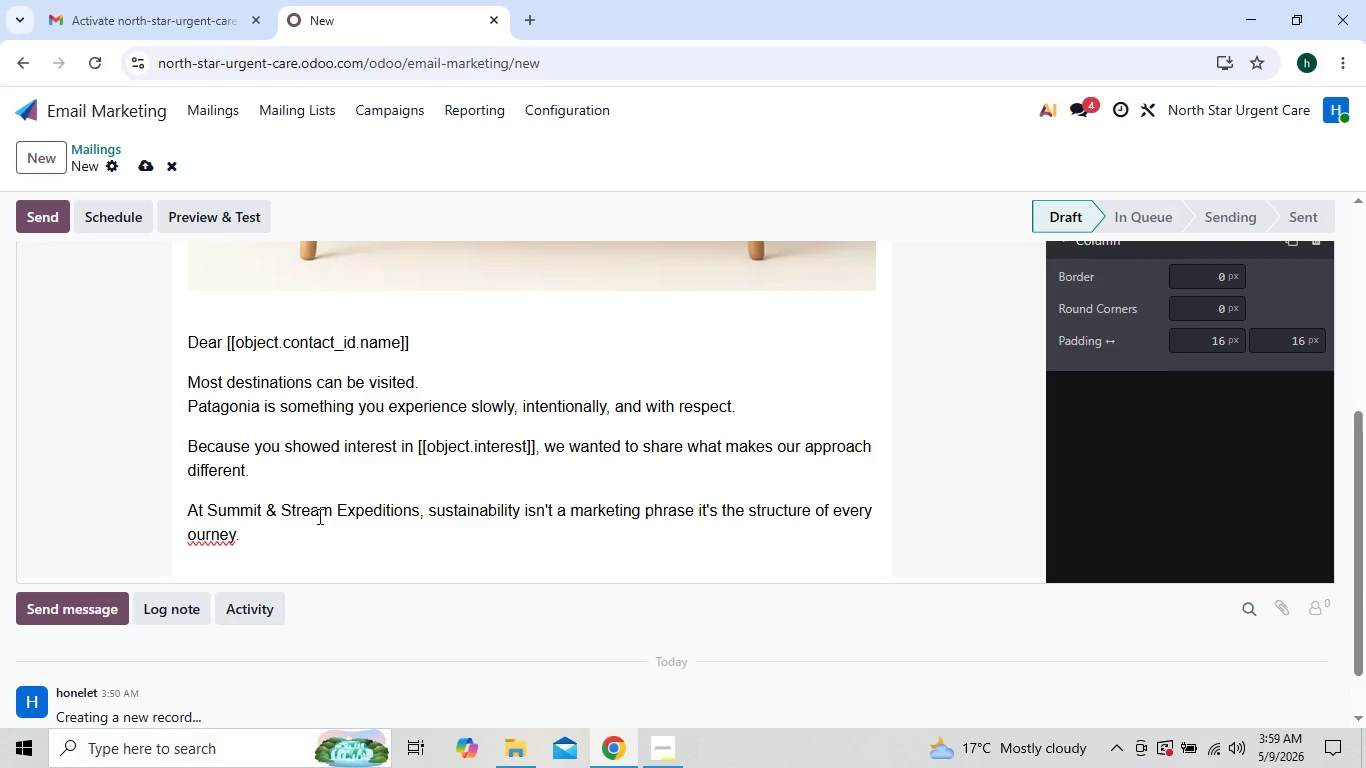 
key(ArrowLeft)
 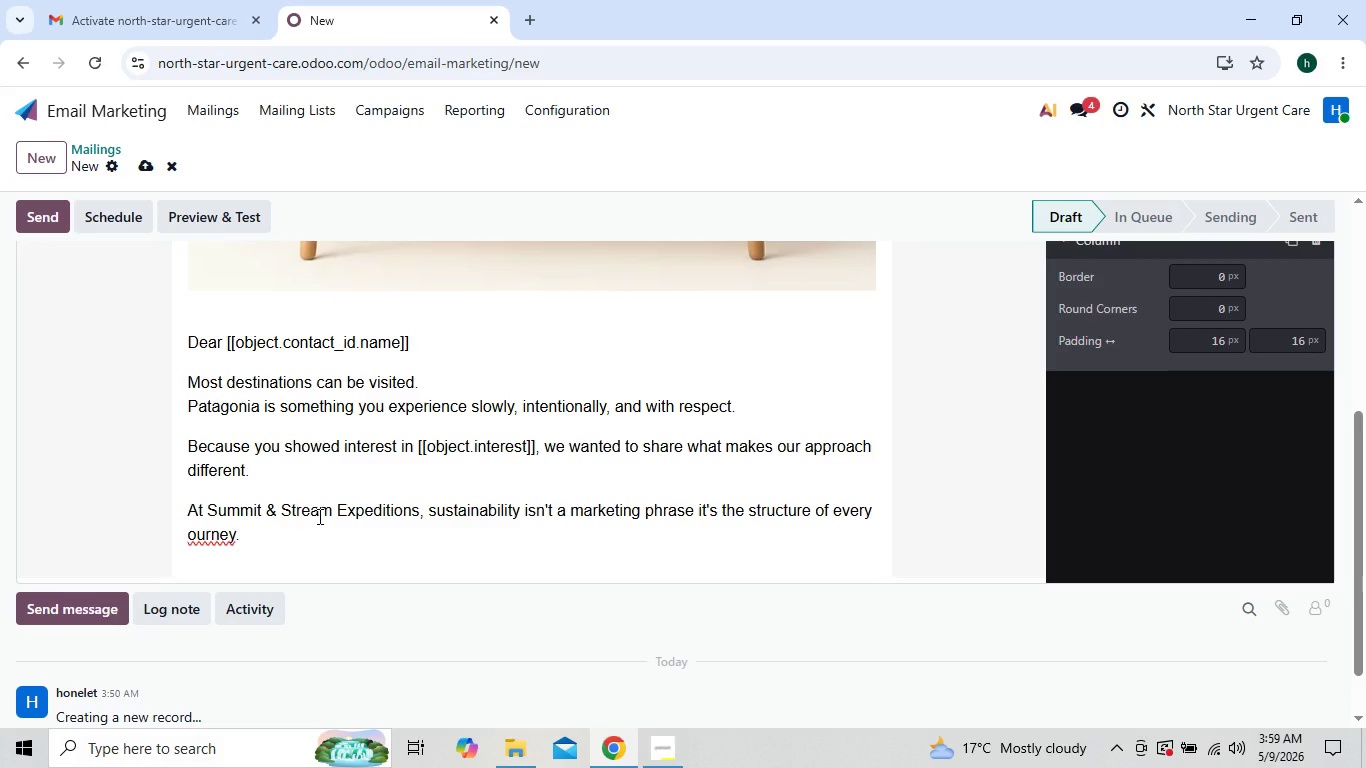 
key(ArrowLeft)
 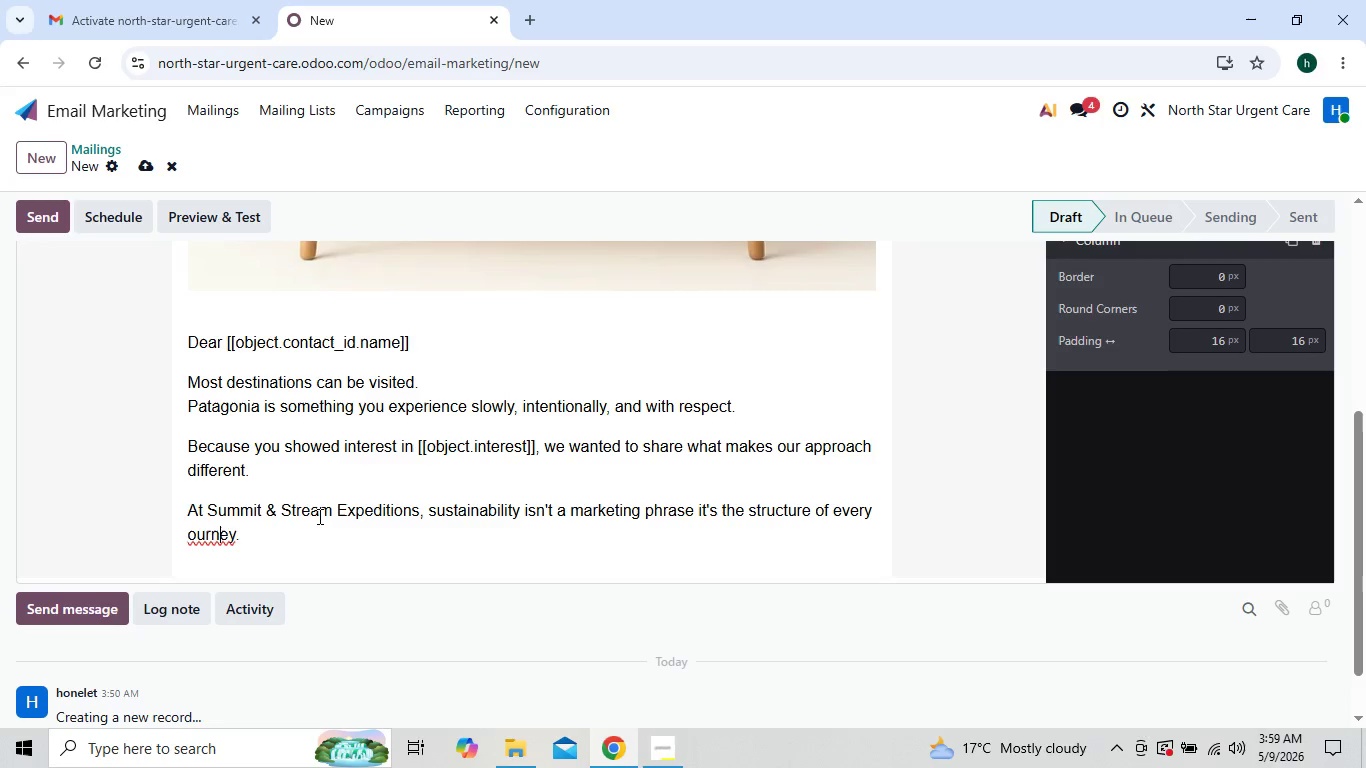 
key(ArrowLeft)
 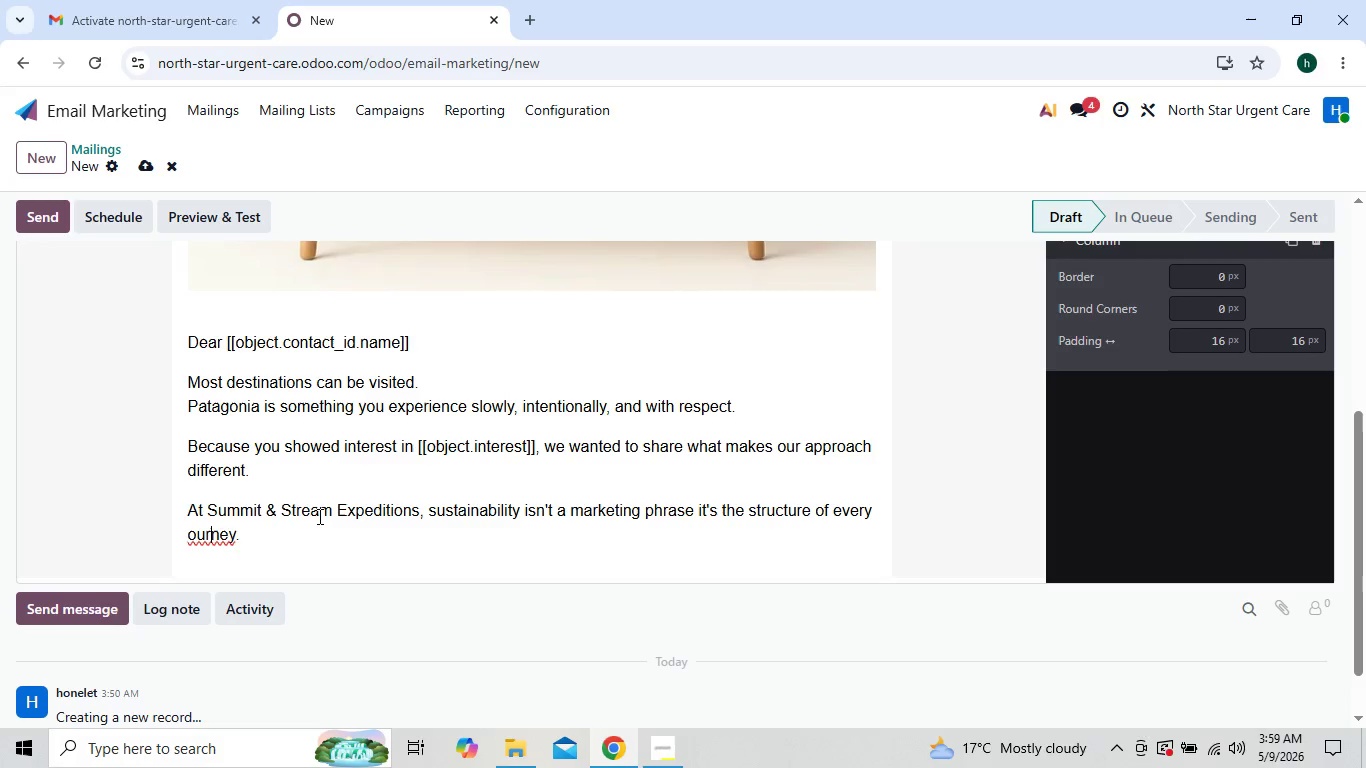 
key(ArrowLeft)
 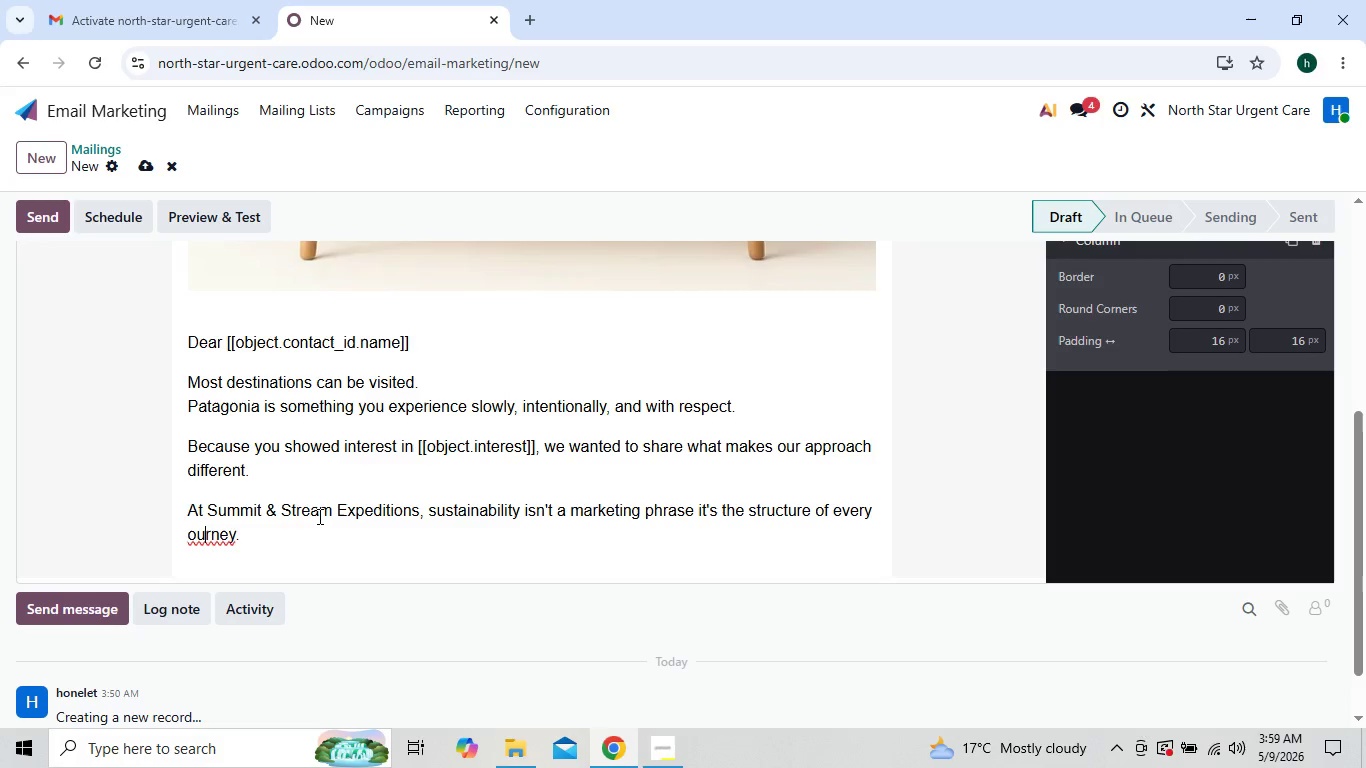 
key(ArrowLeft)
 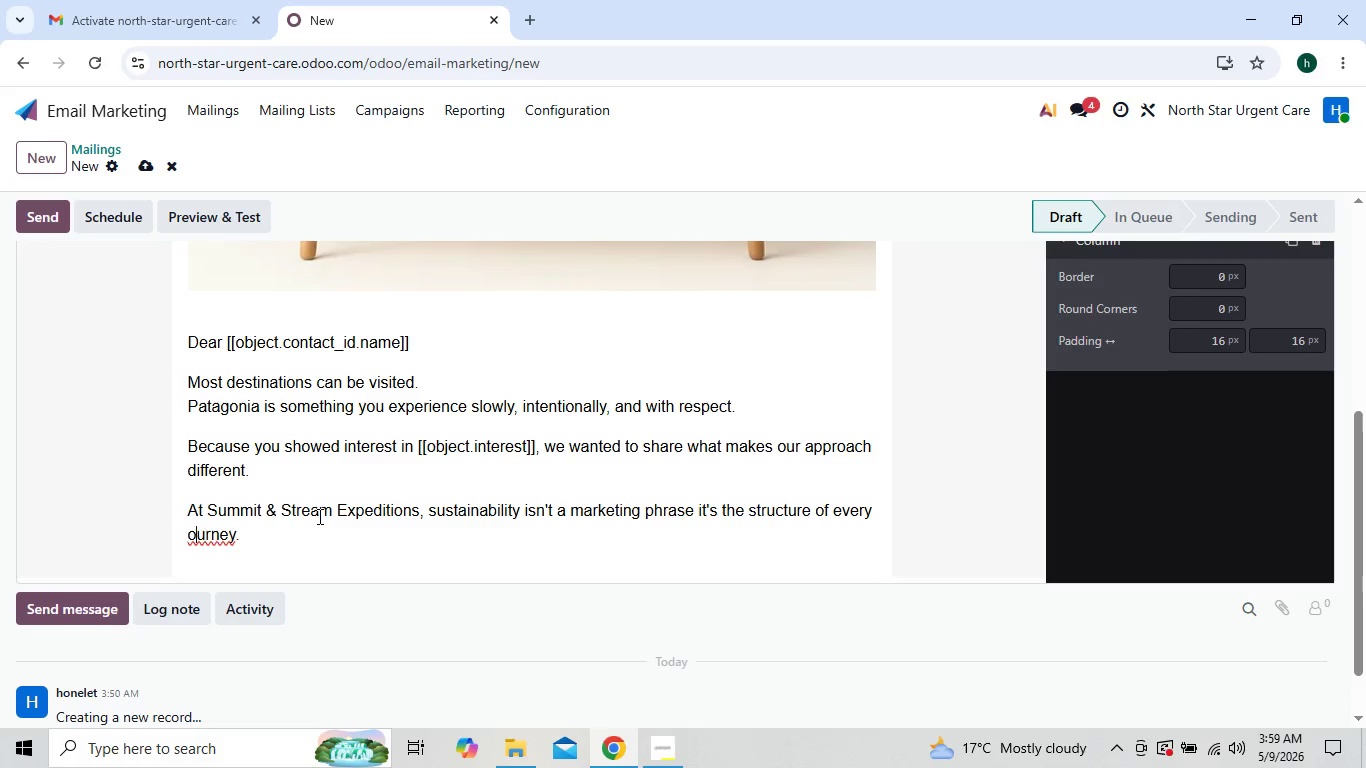 
key(ArrowLeft)
 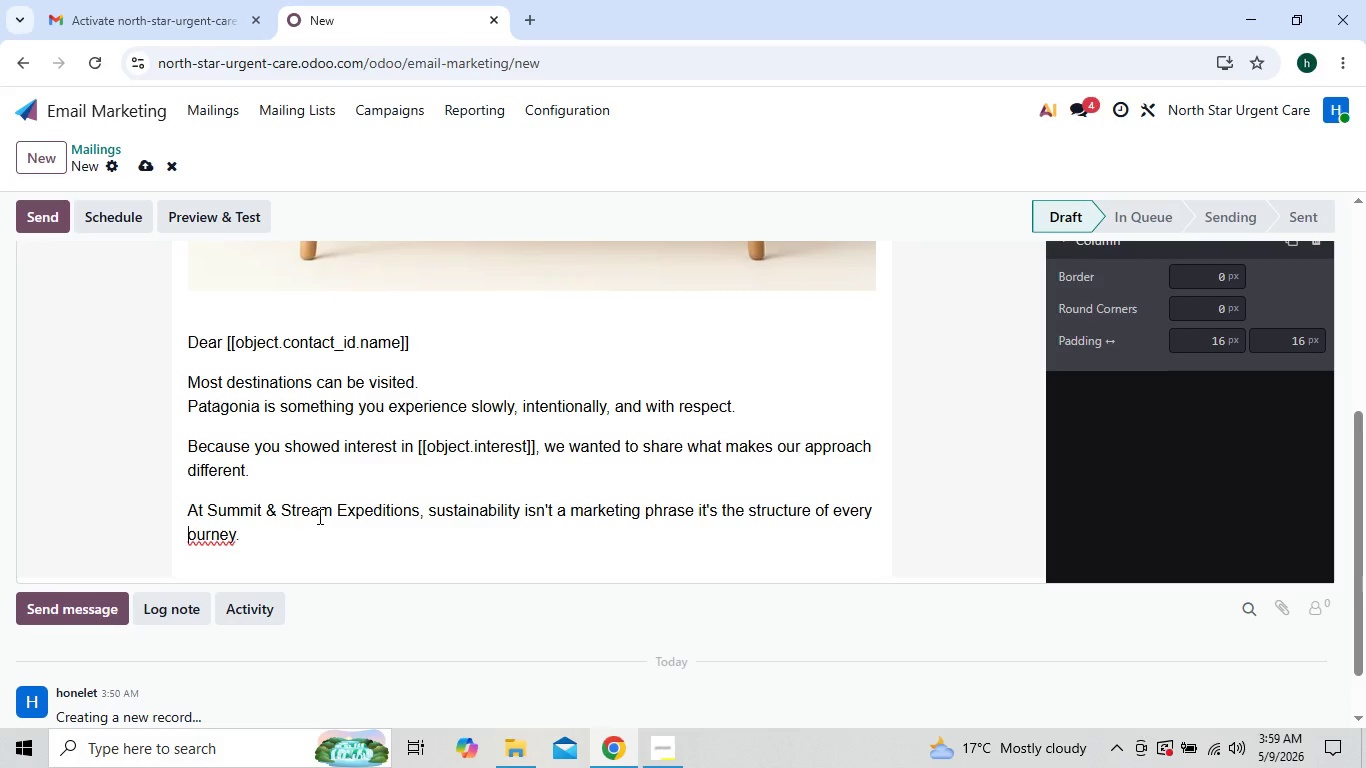 
key(ArrowLeft)
 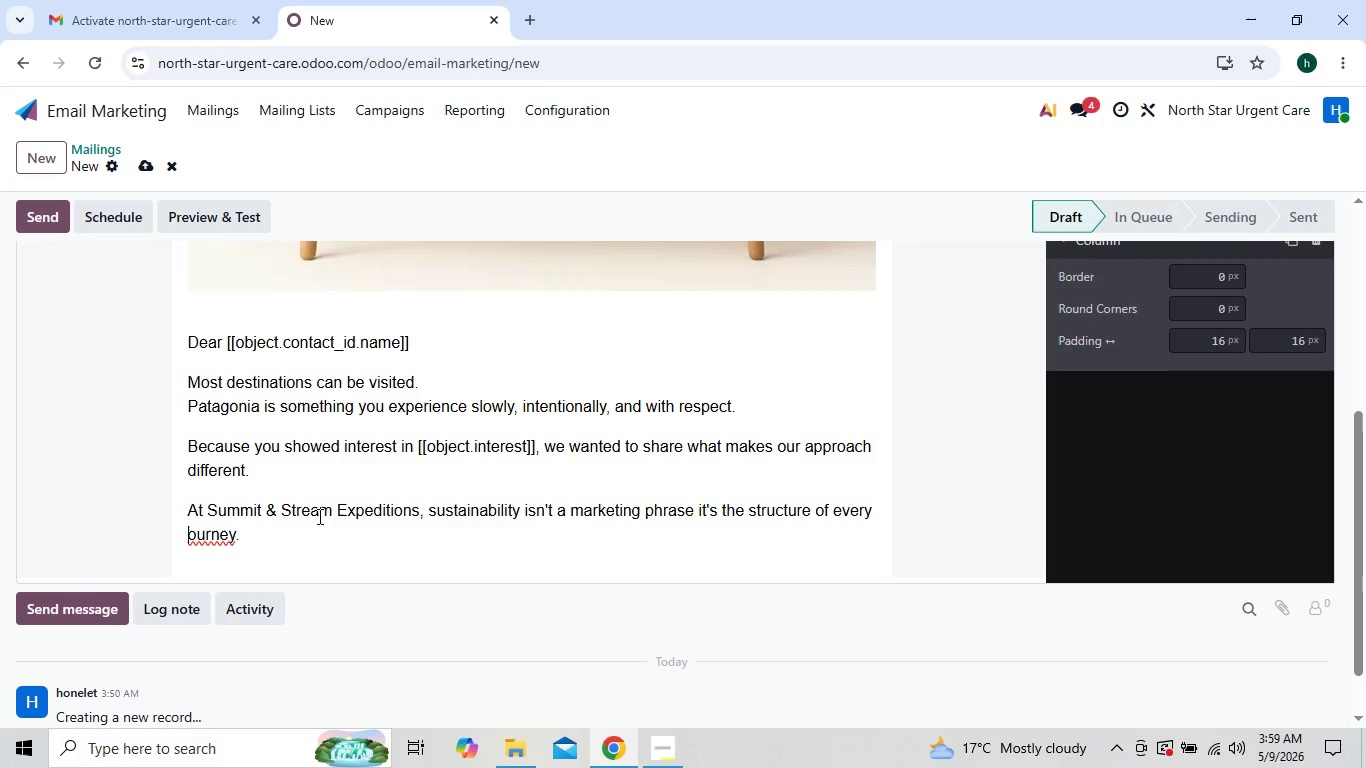 
key(J)
 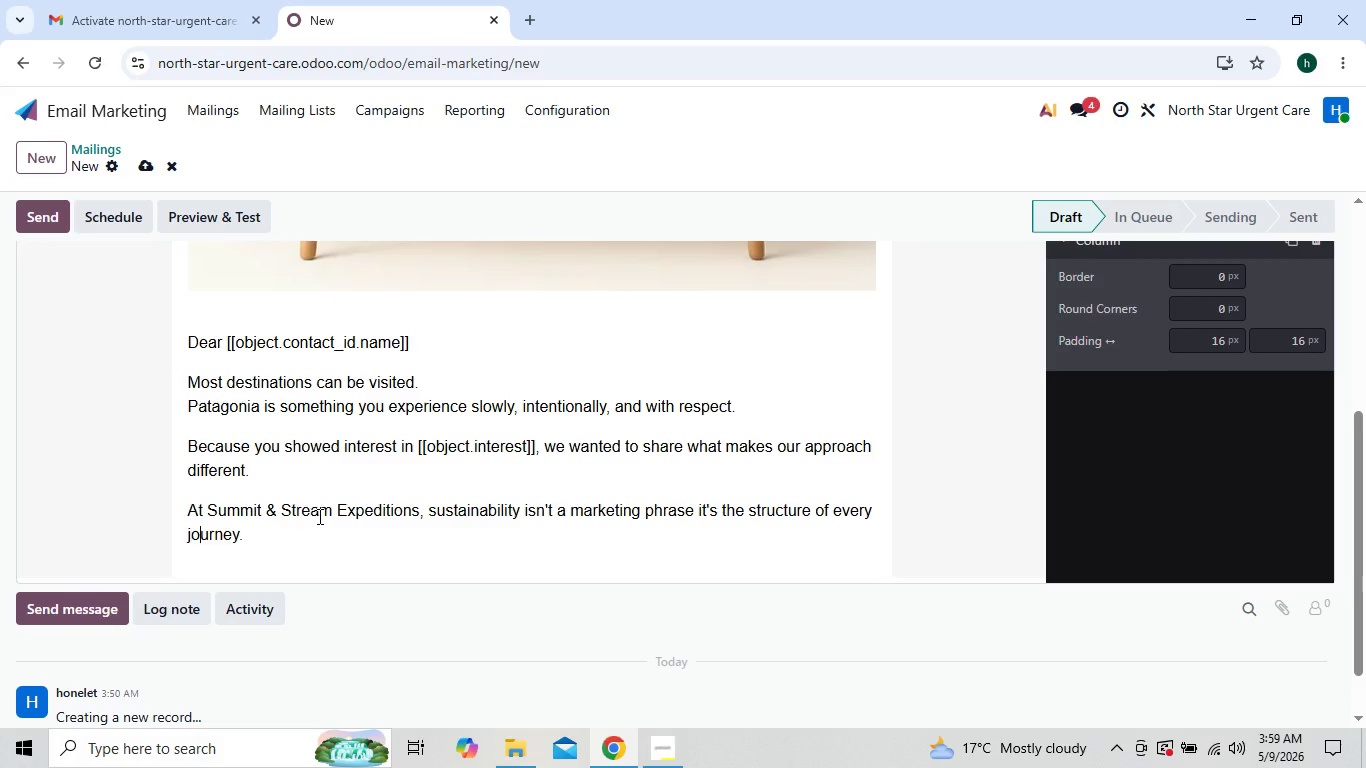 
key(ArrowRight)
 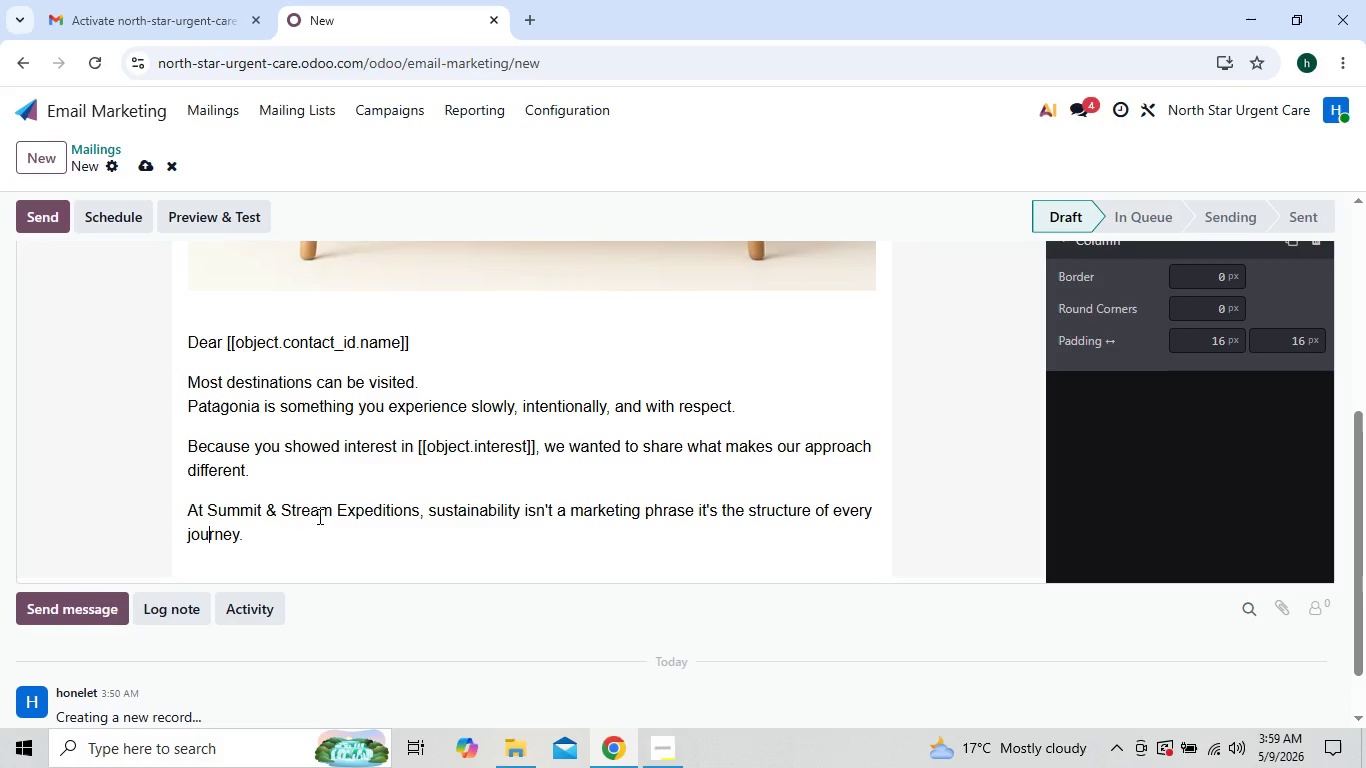 
key(ArrowRight)
 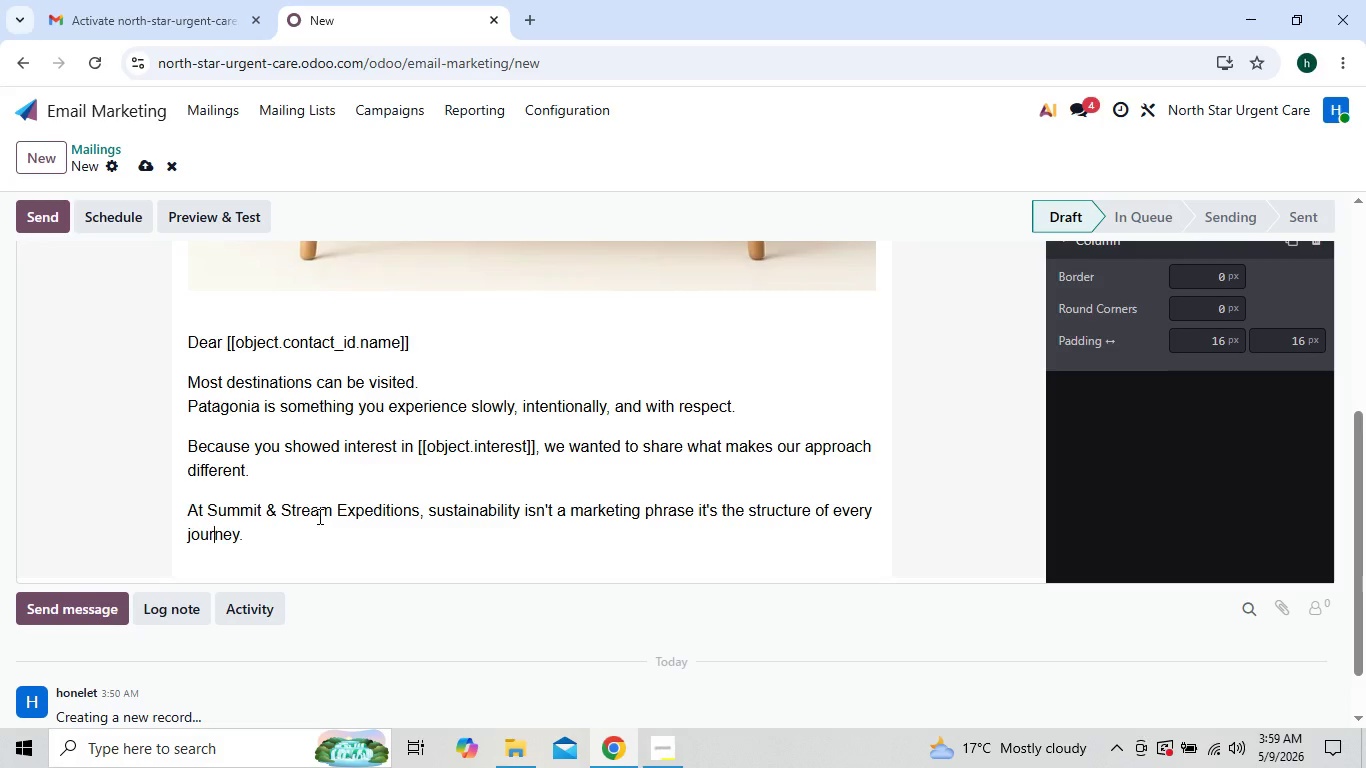 
key(ArrowRight)
 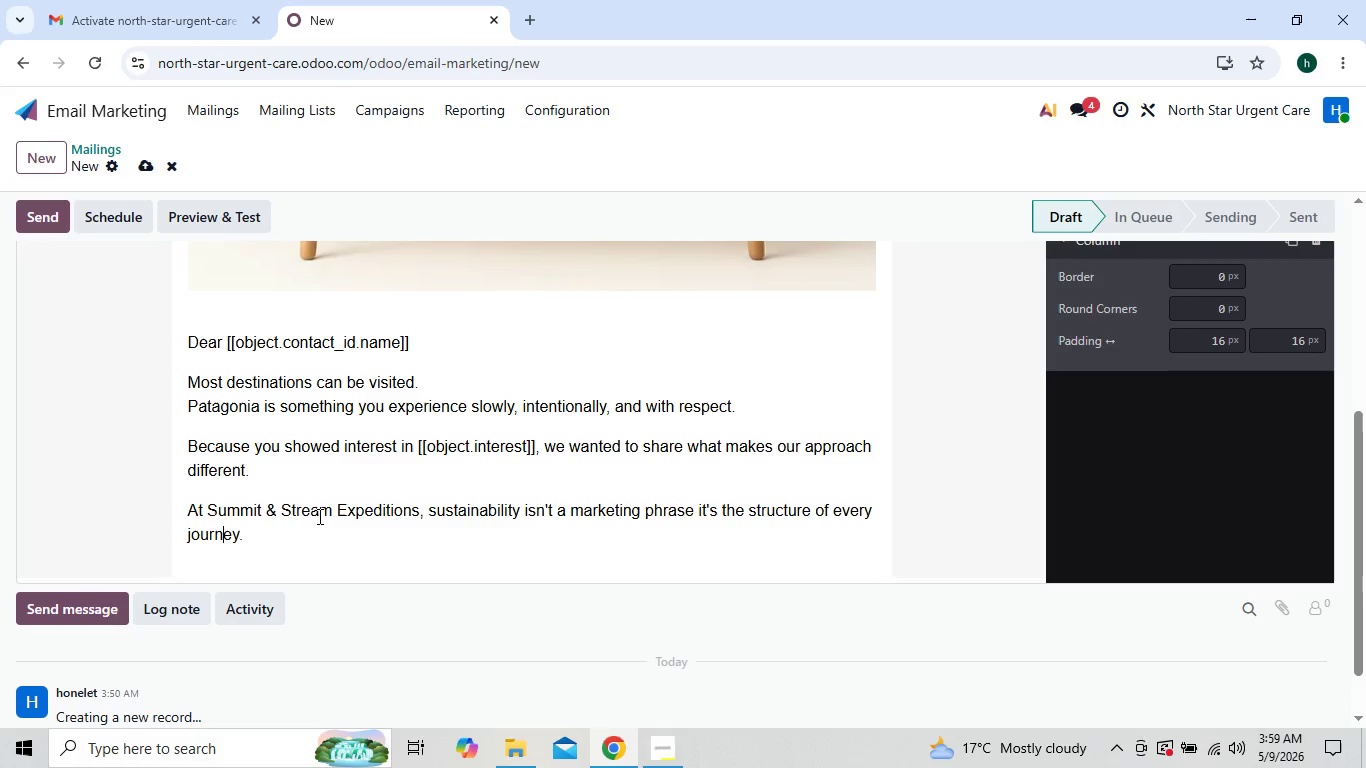 
key(ArrowRight)
 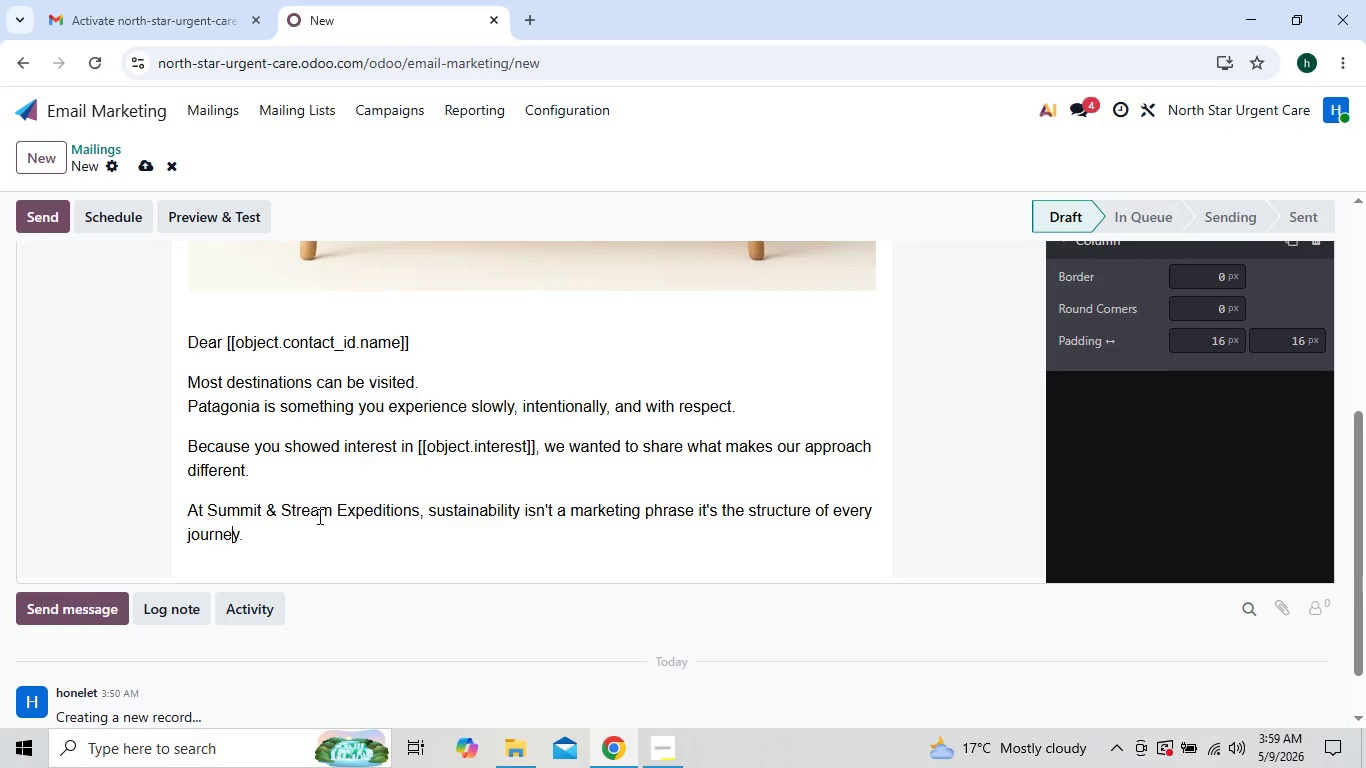 
key(ArrowRight)
 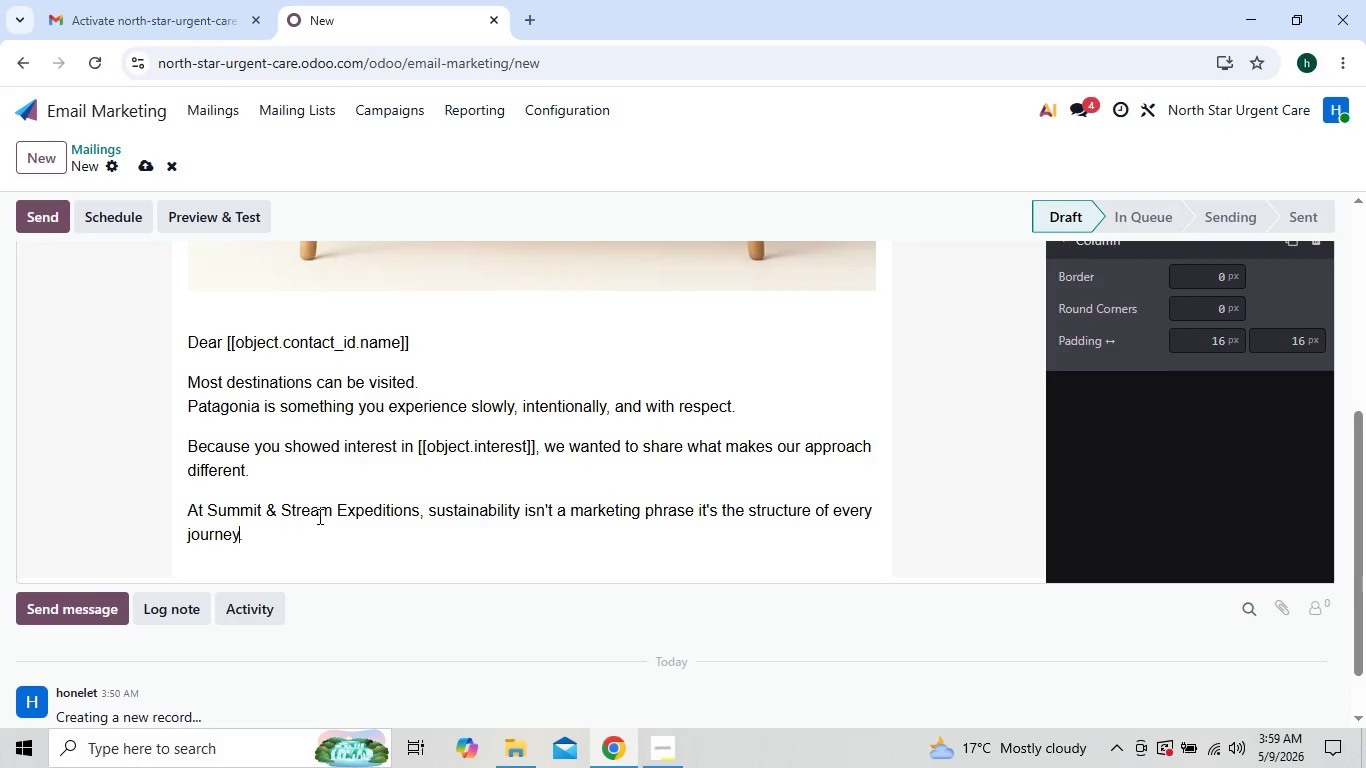 
key(ArrowRight)
 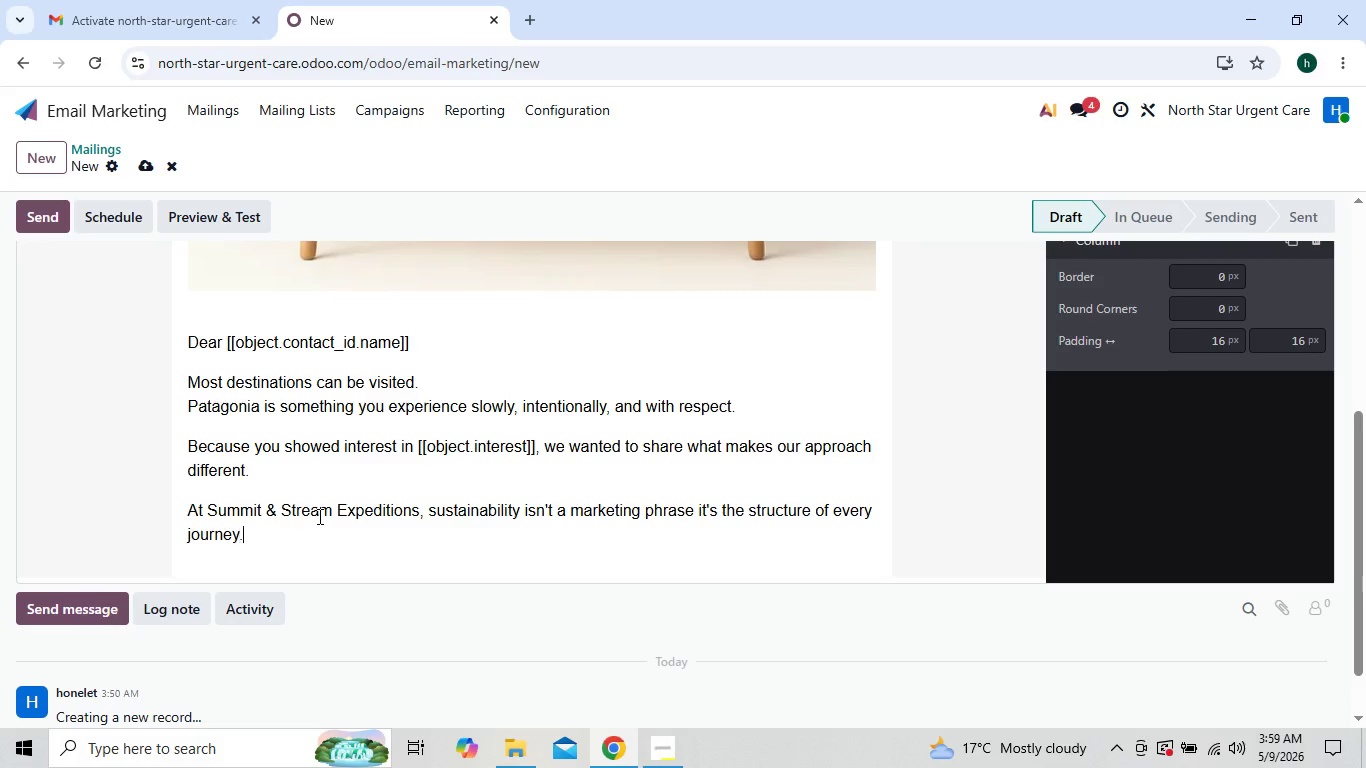 
key(ArrowRight)
 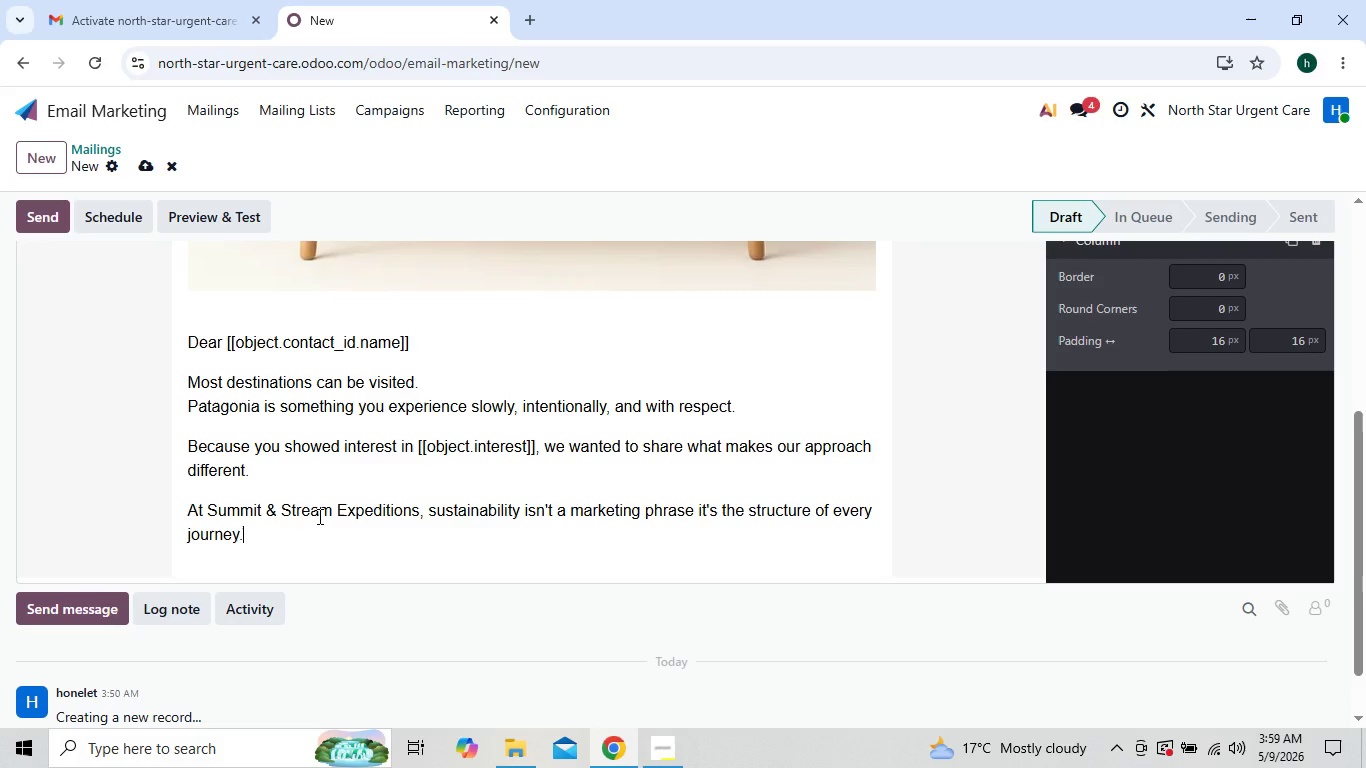 
type( Our rou)
 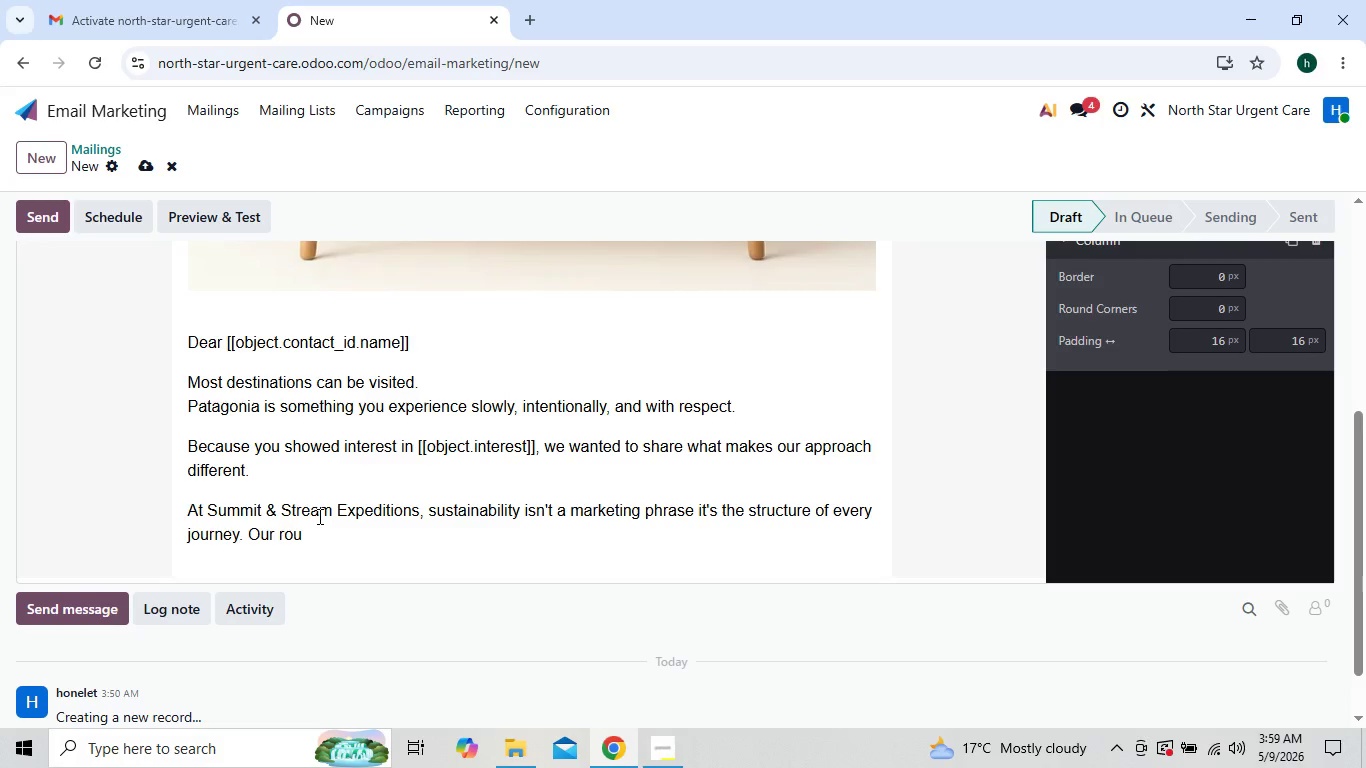 
wait(5.88)
 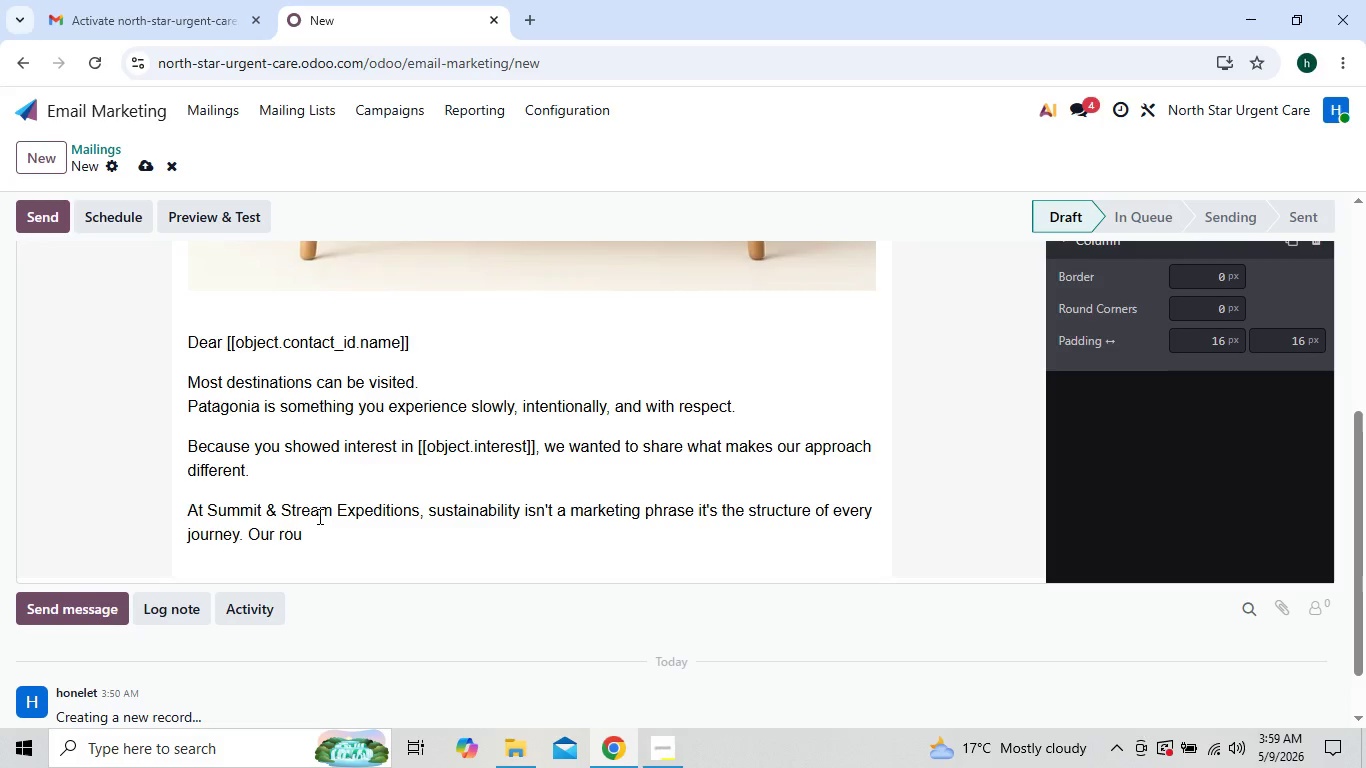 
type(tes are designed )
 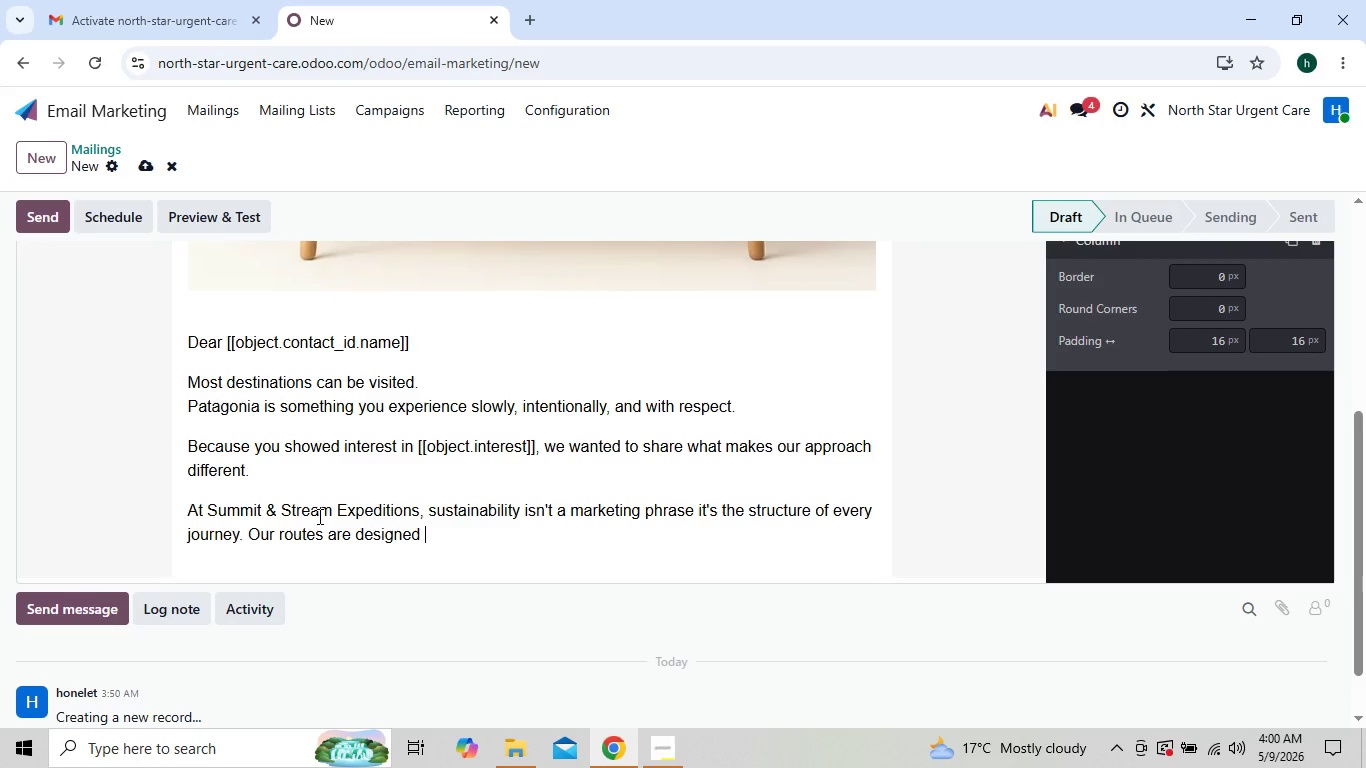 
type(to reduce environmental pressure on fragile)
 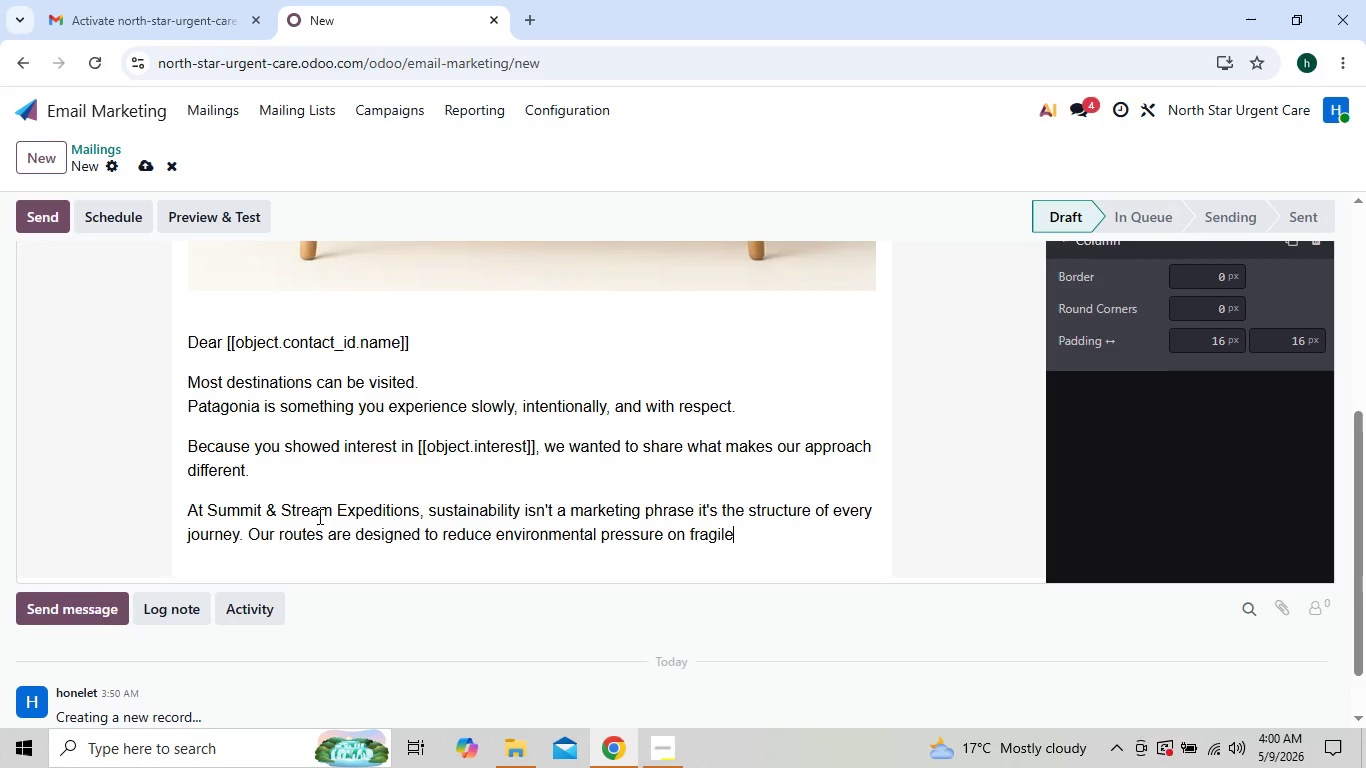 
wait(7.38)
 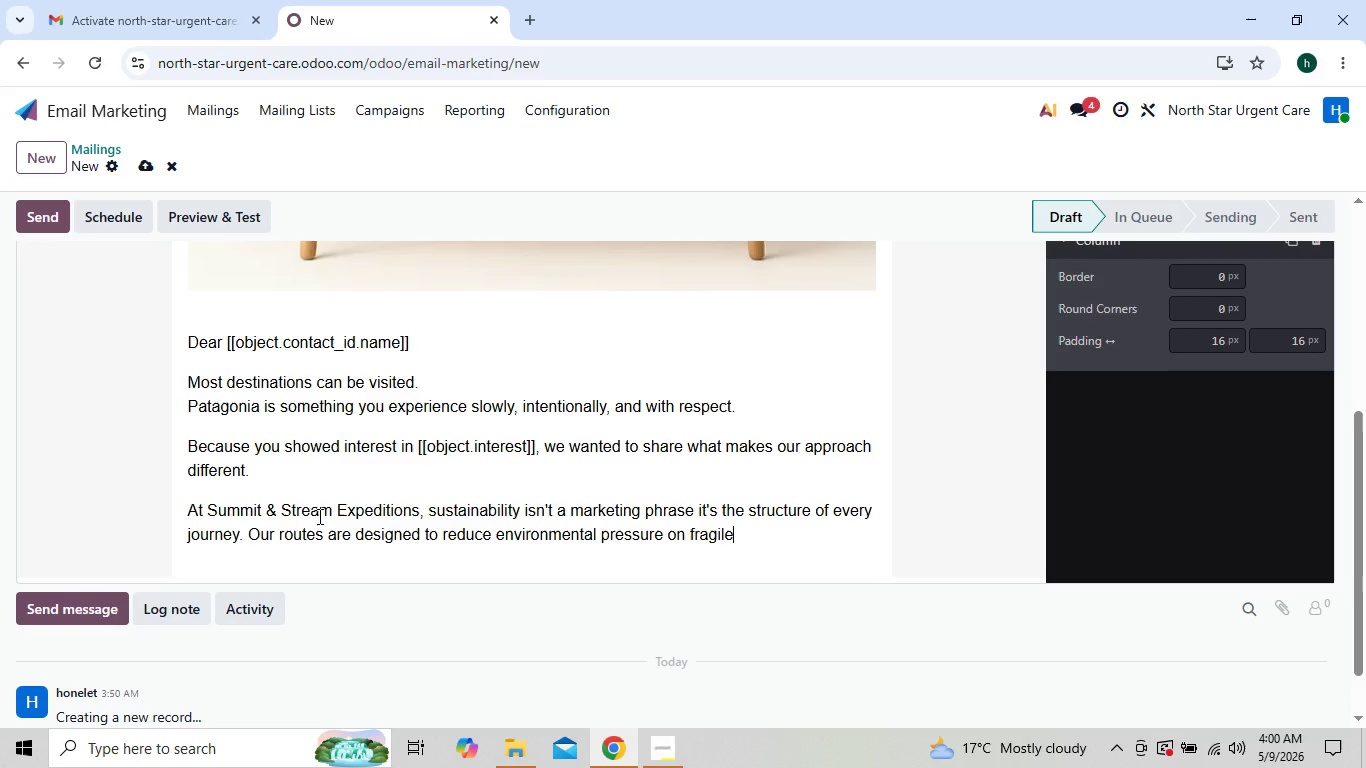 
type( ecosystems )
 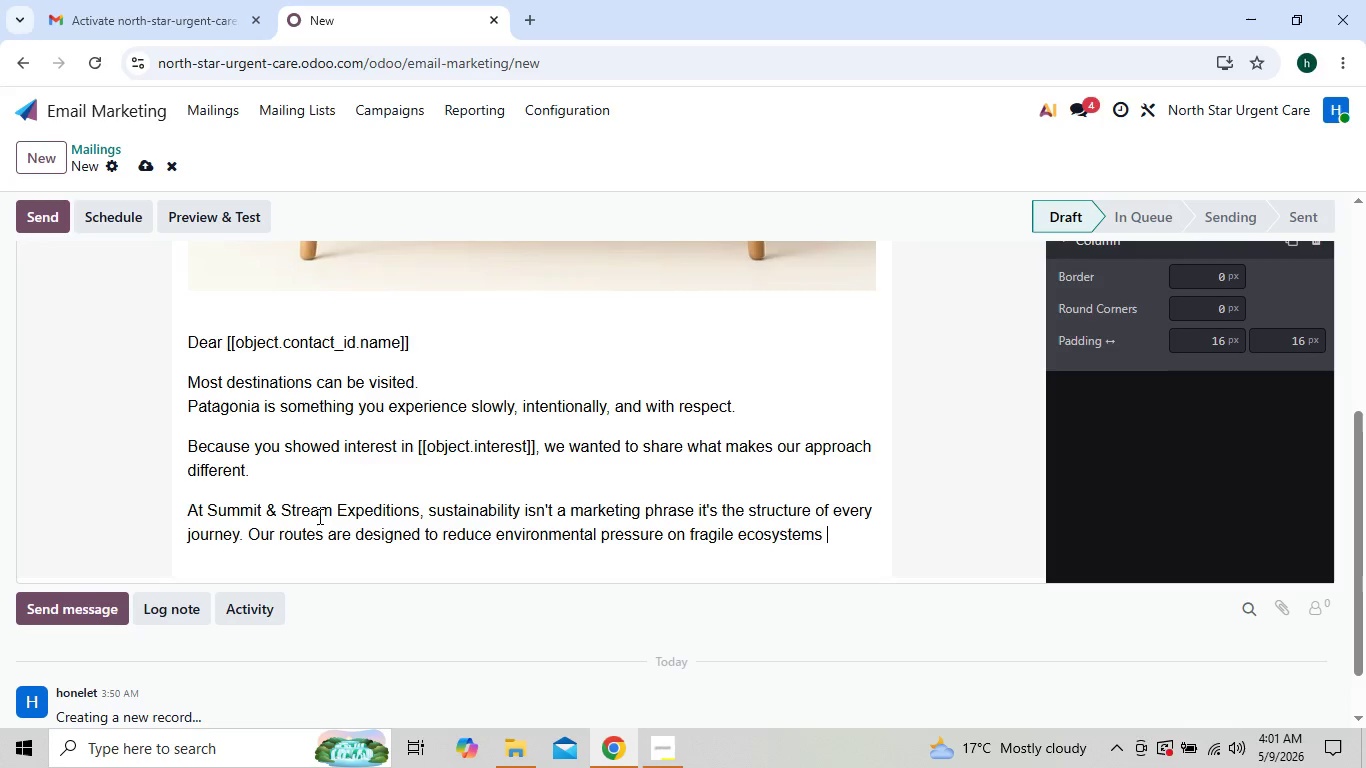 
key(Backspace)
type(. we work di)
 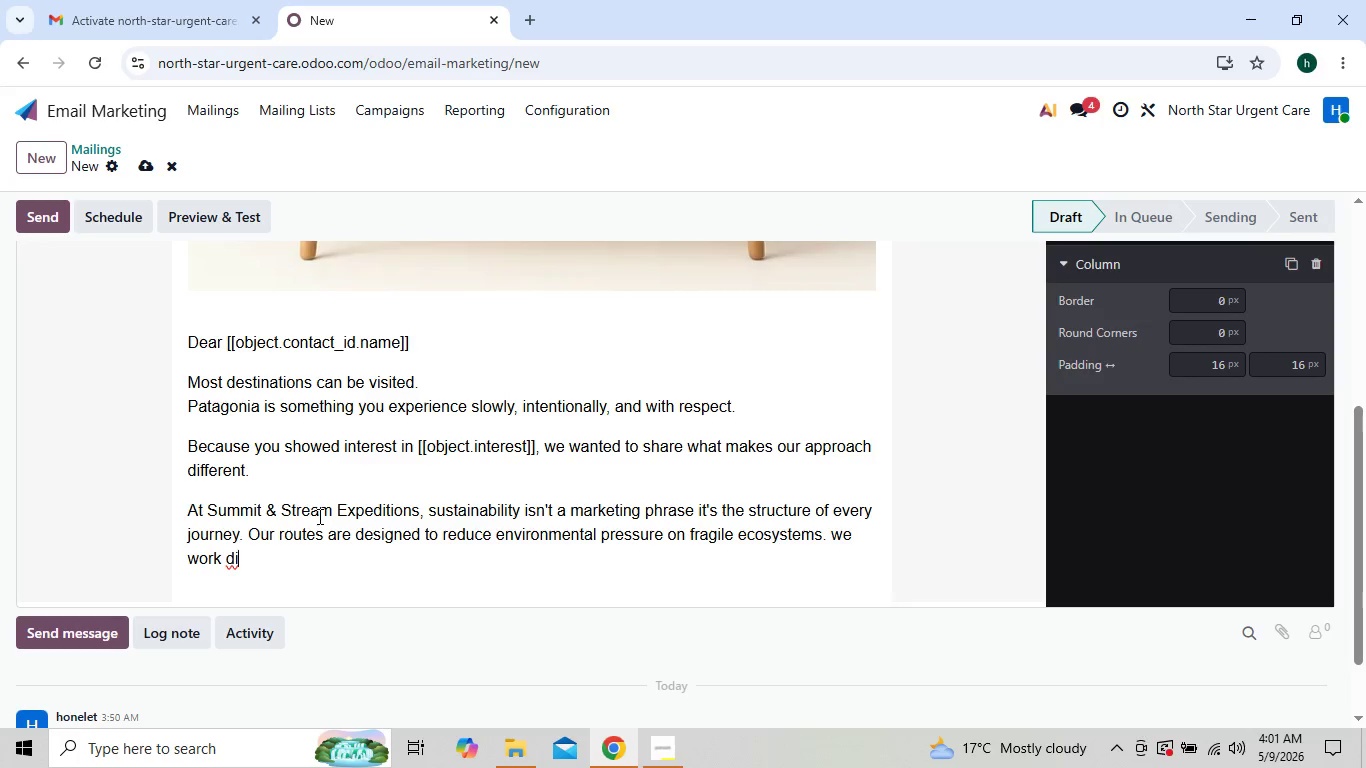 
wait(5.55)
 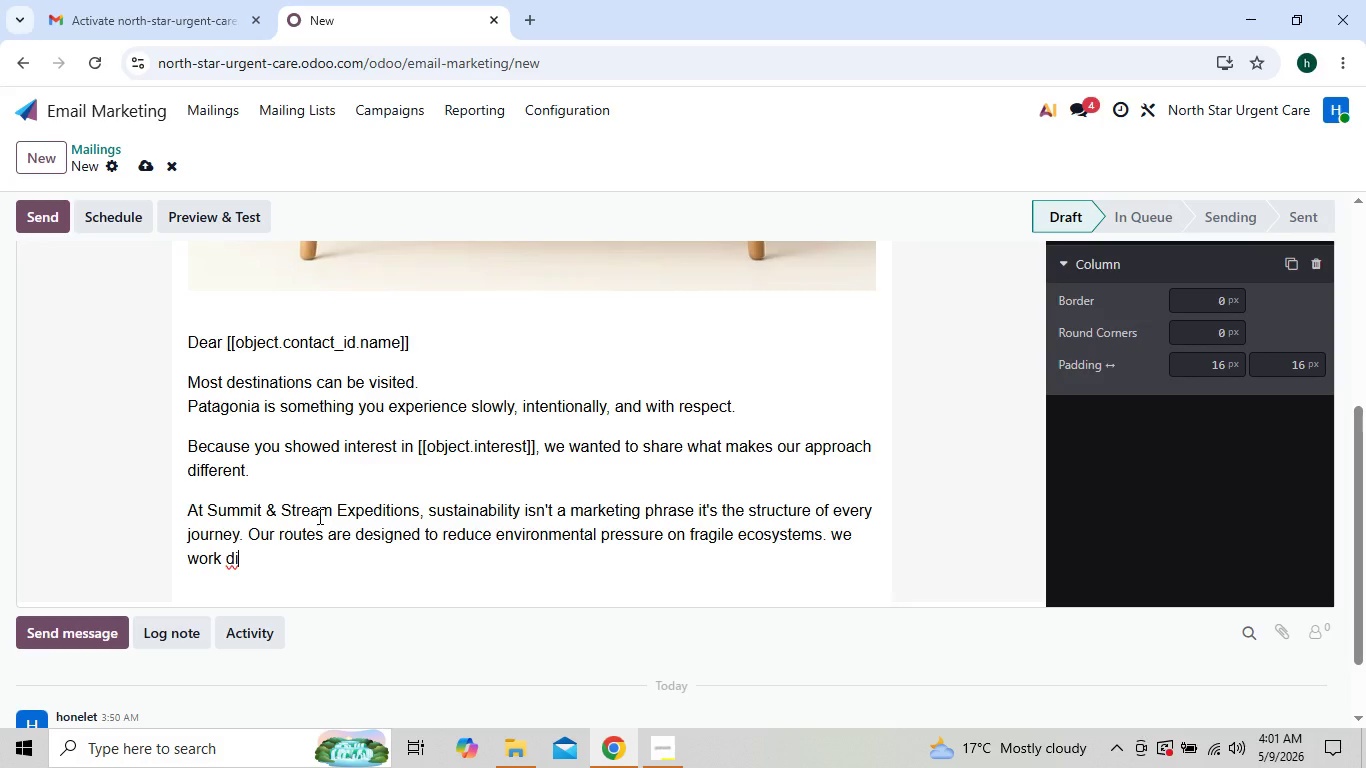 
type(rectlu)
key(Backspace)
type(y with local community)
key(Backspace)
type(ies )
 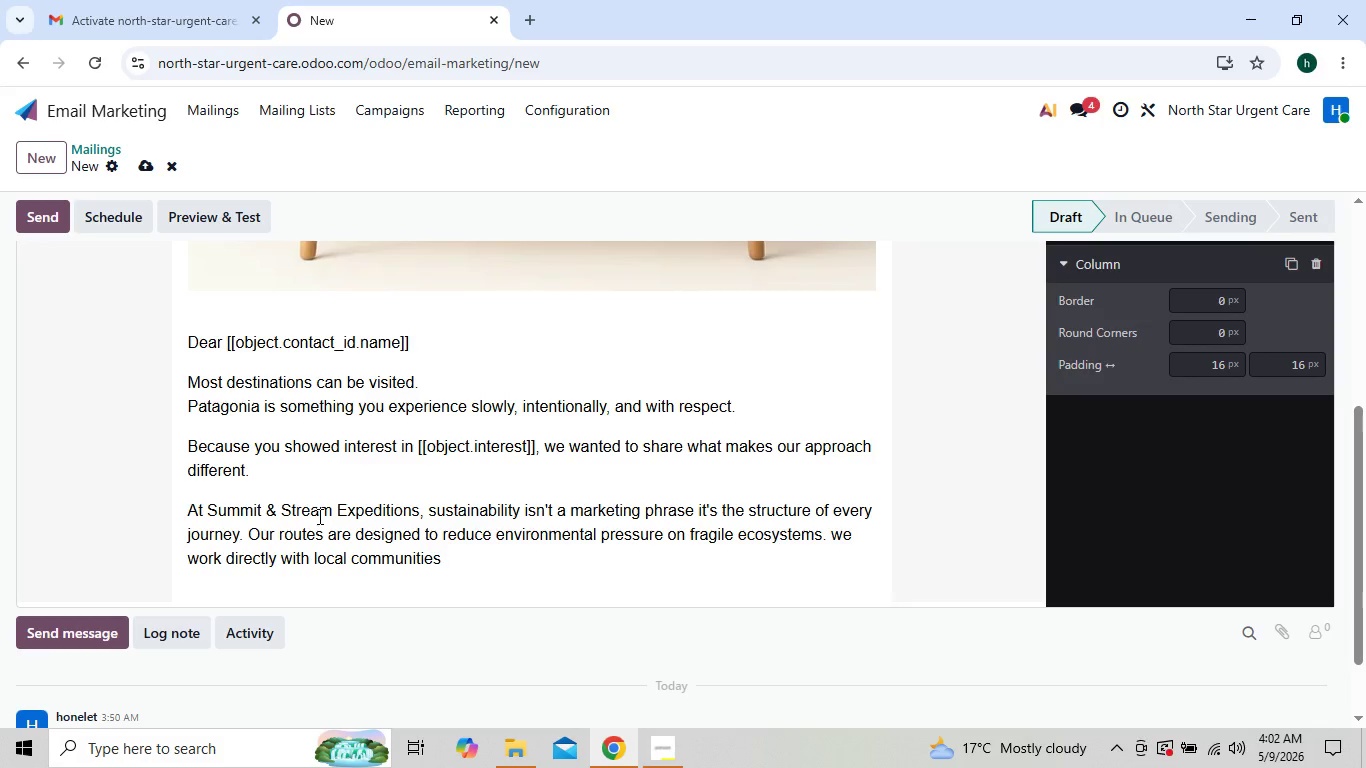 
type(who guide, host, and help preserve the landscape we explore.)
 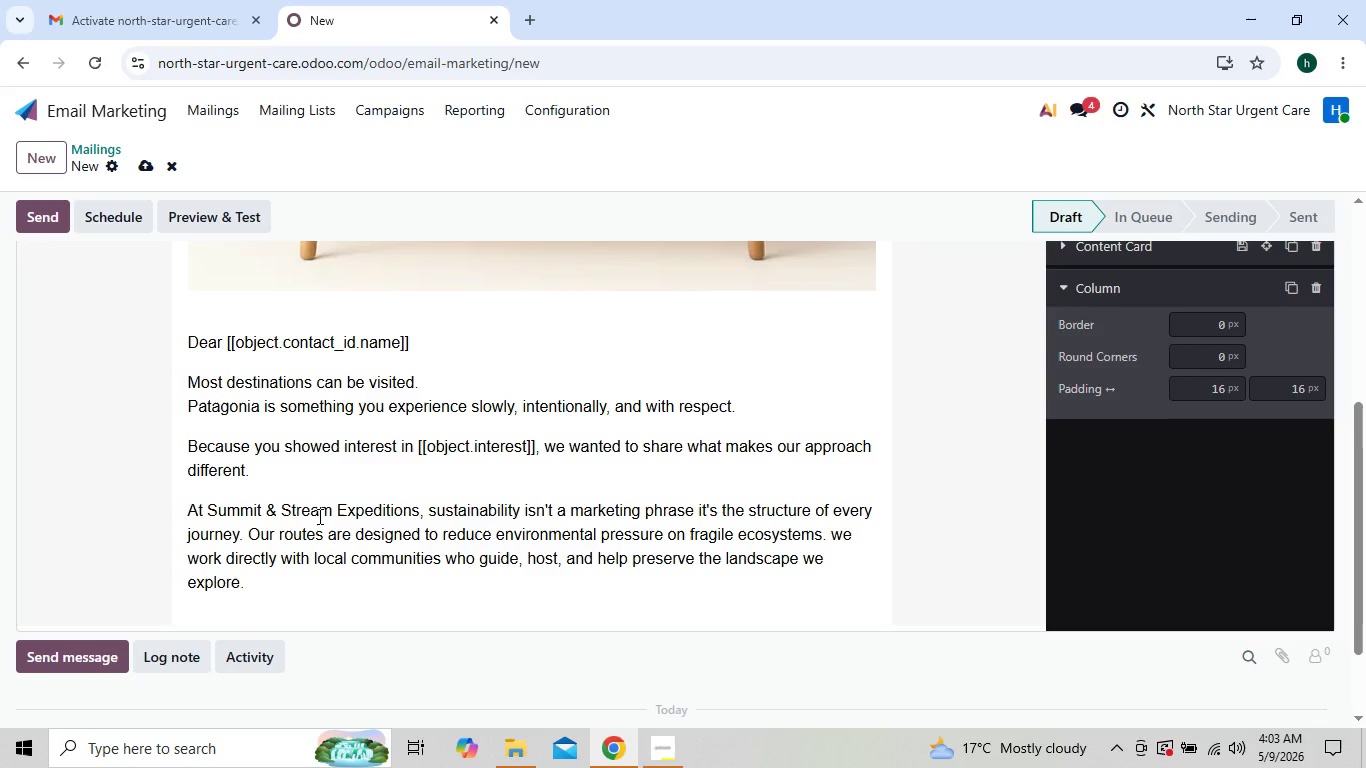 
key(Enter)
 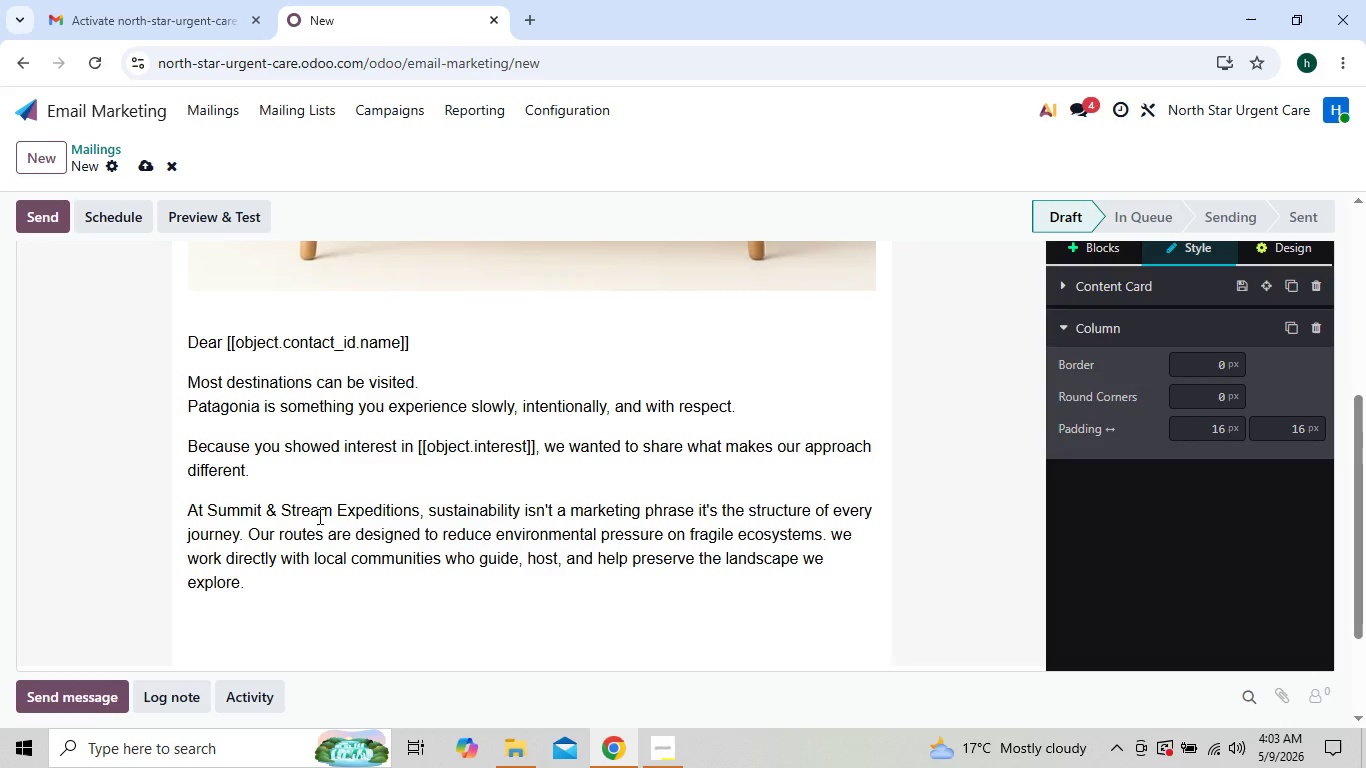 
wait(9.36)
 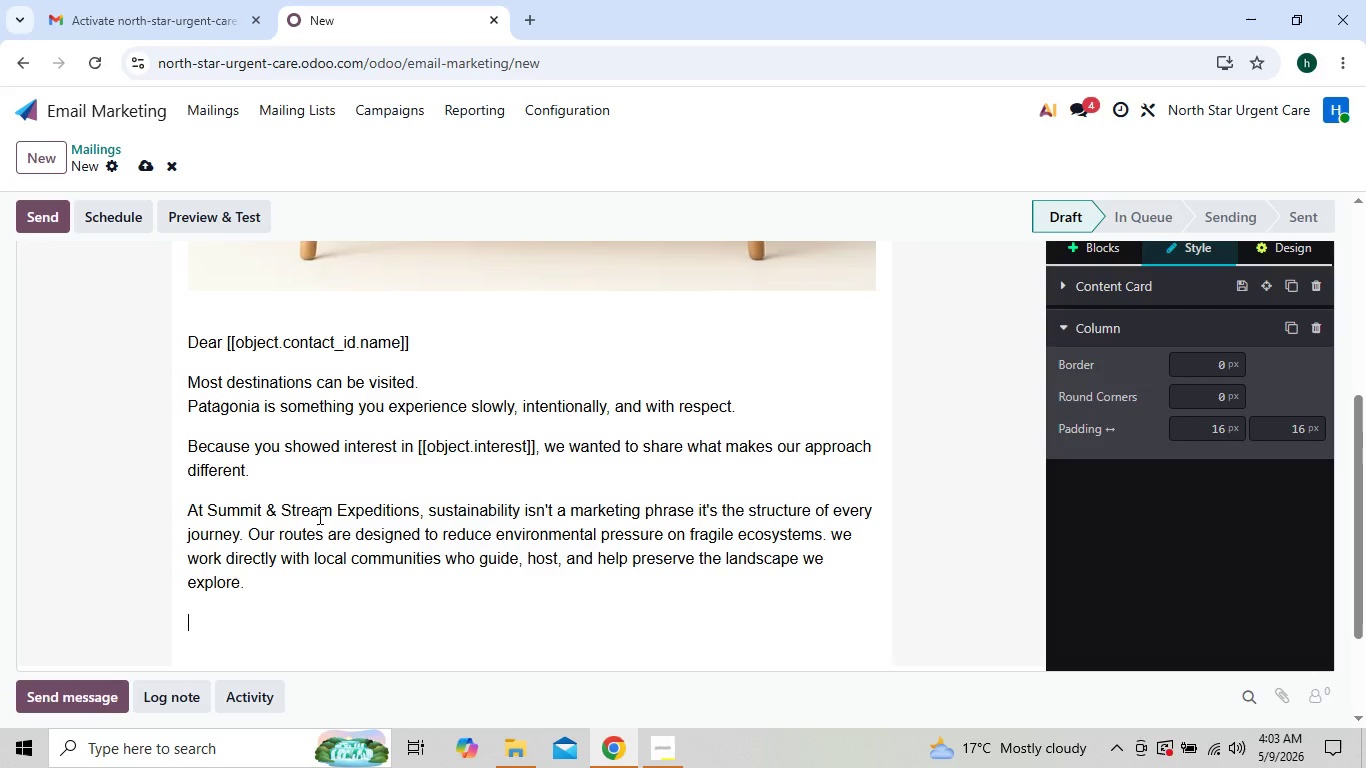 
type(Instead of large tourist groups )
key(Backspace)
type(, we keep expeditions small and personal. t)
key(Backspace)
type(tHAT MEANS FEWER FOOTPRINS)
 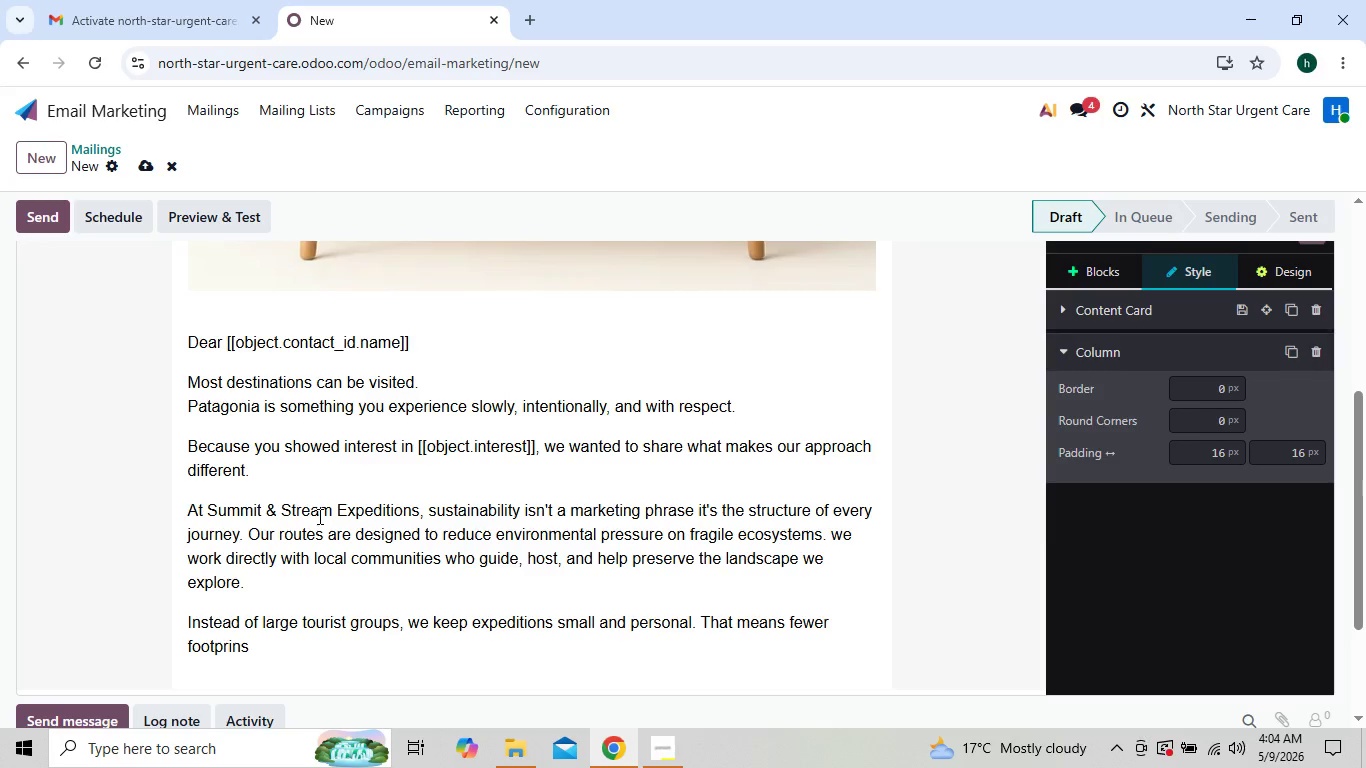 
hold_key(key=CapsLock, duration=0.48)
 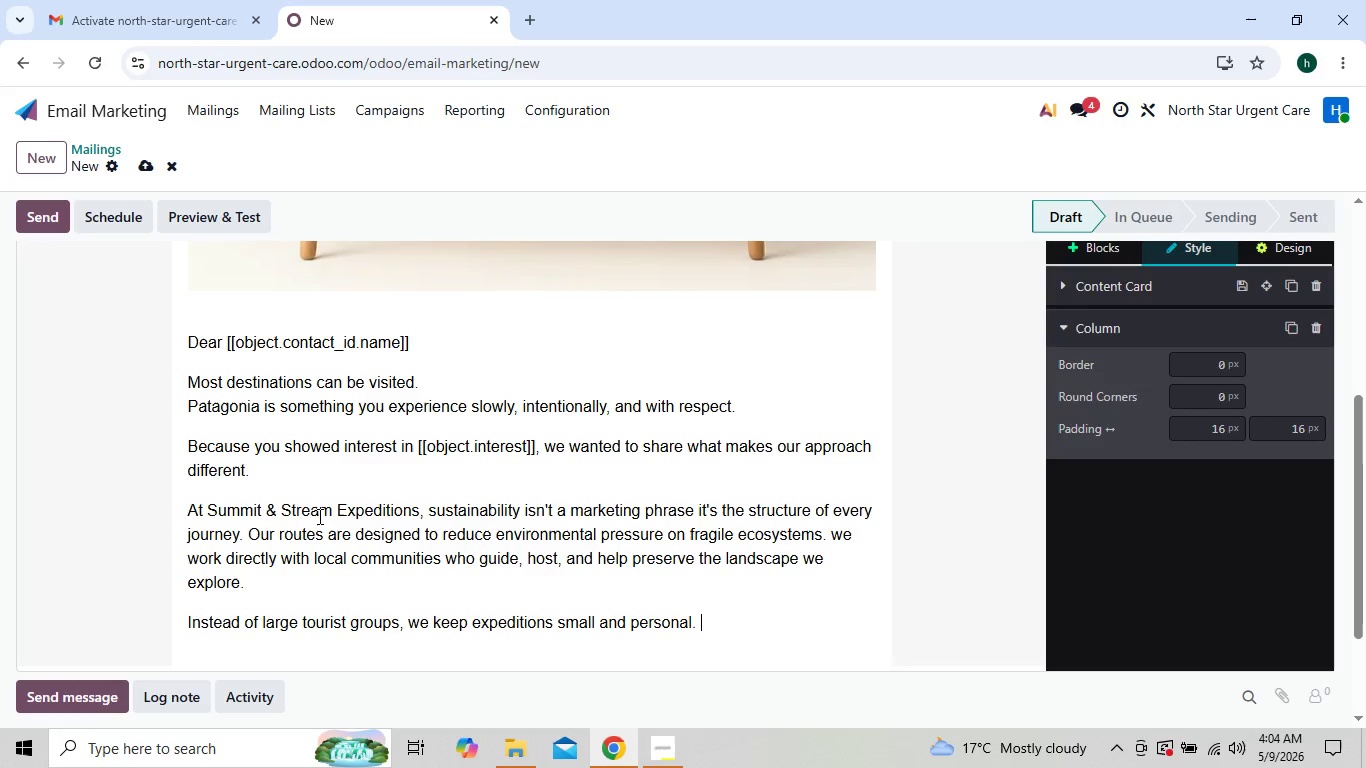 
key(Backspace)
type(ts on the)
 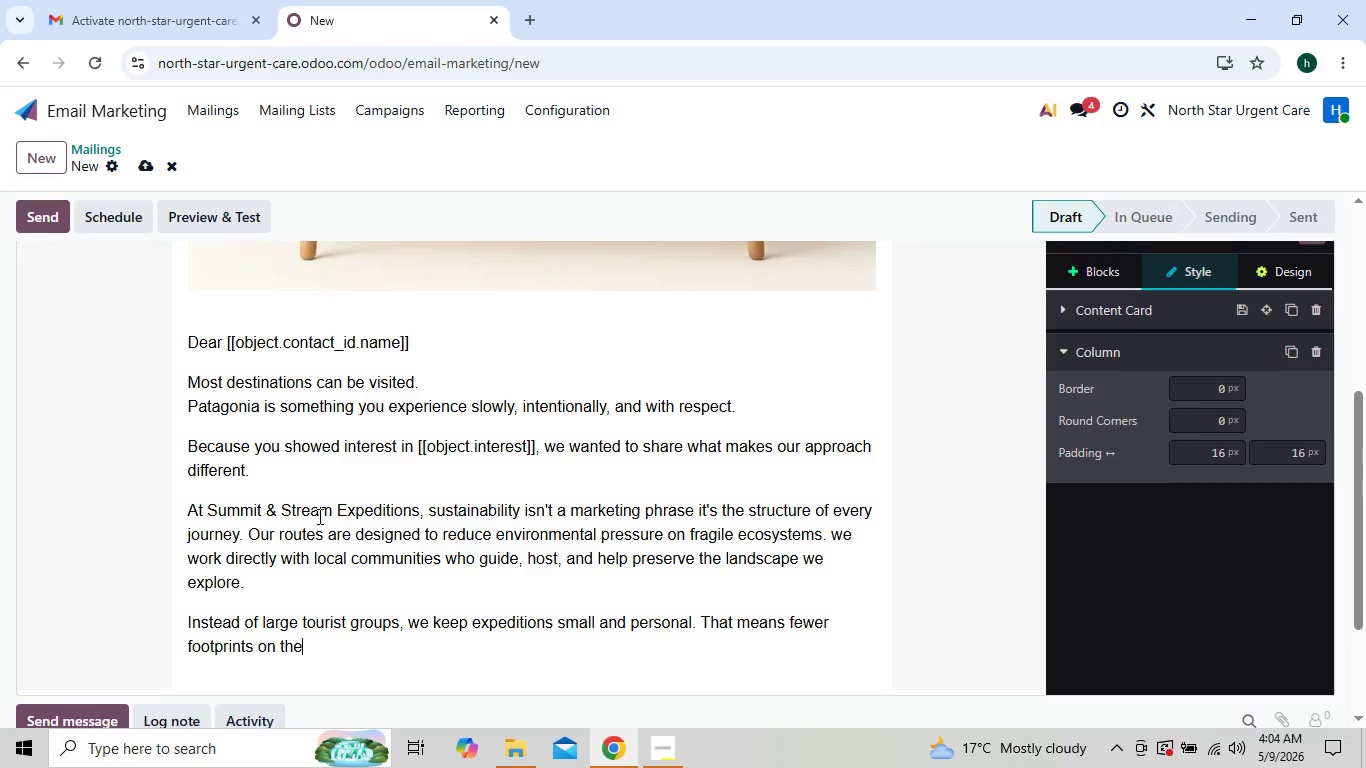 
type( trails, more)
 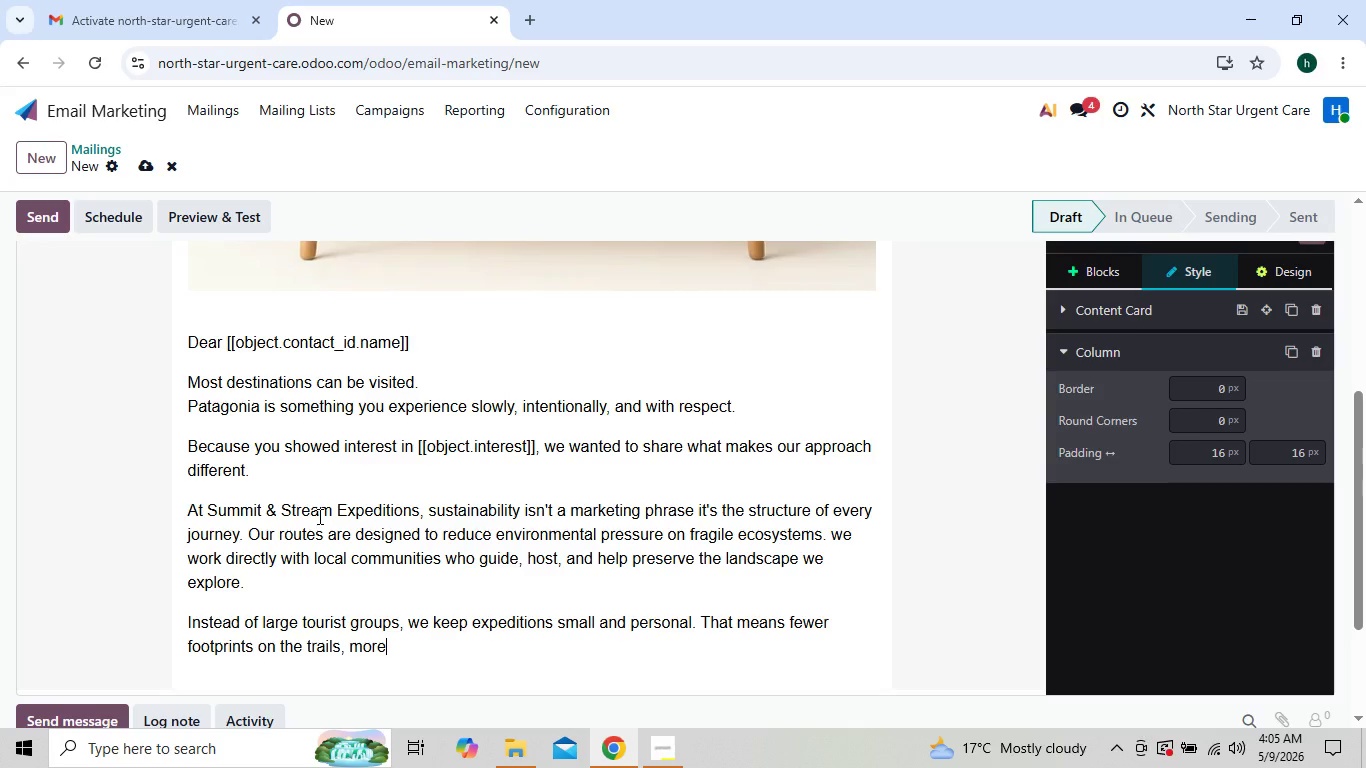 
type( meaningul)
 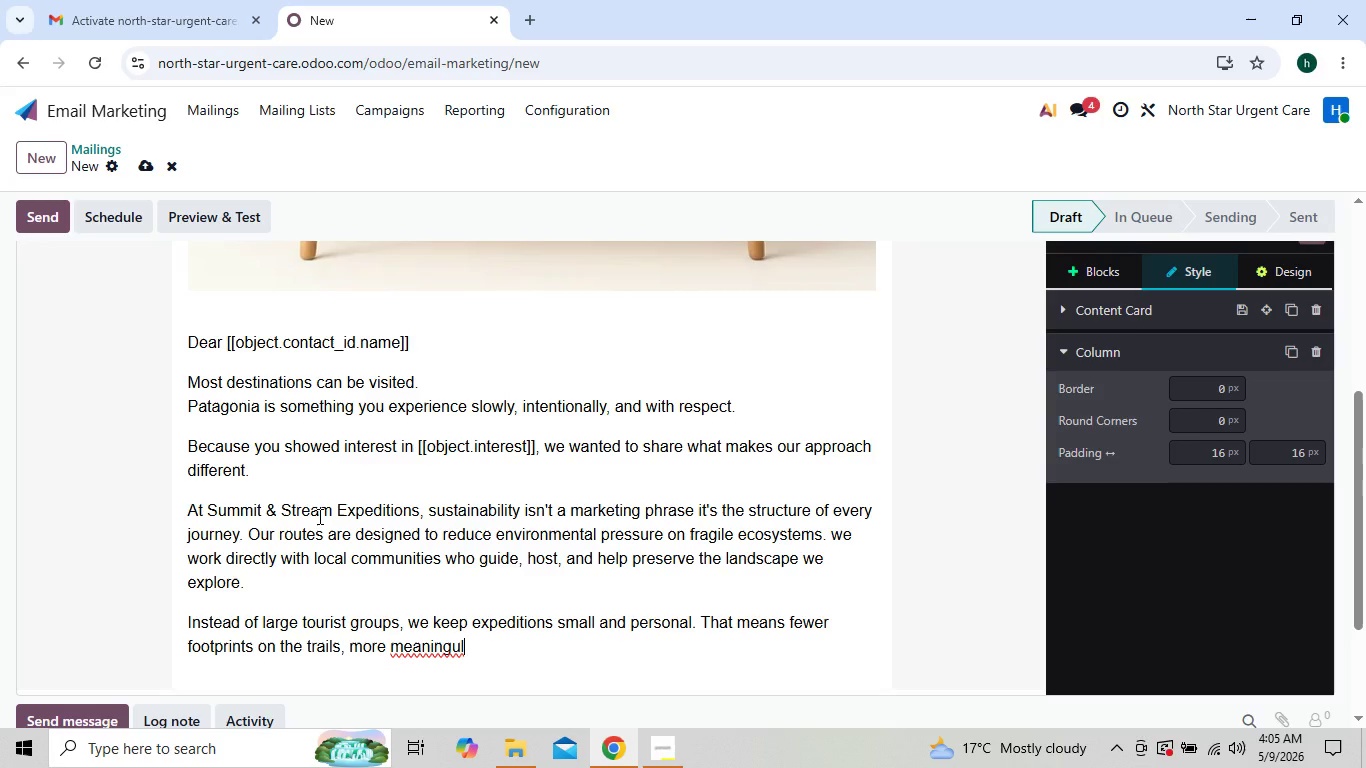 
type( connection )
 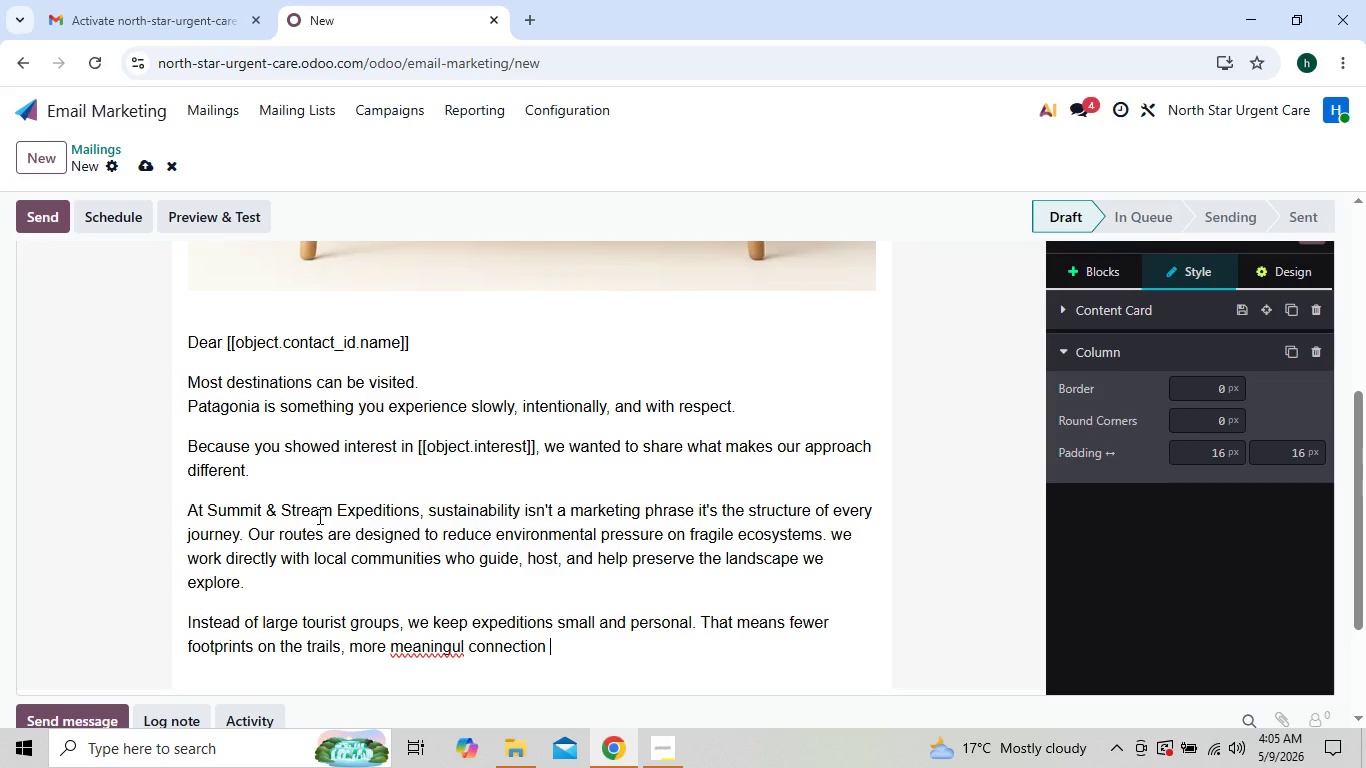 
key(W)
 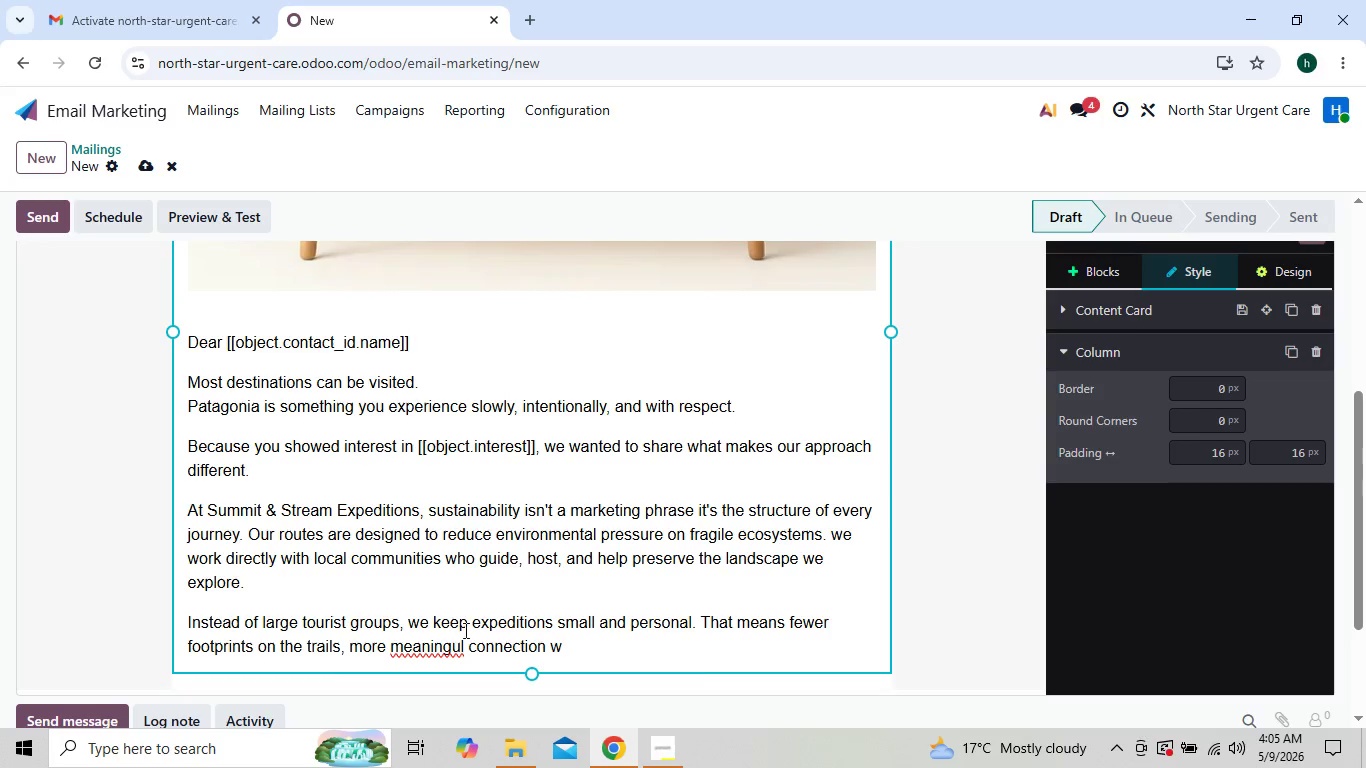 
left_click([461, 647])
 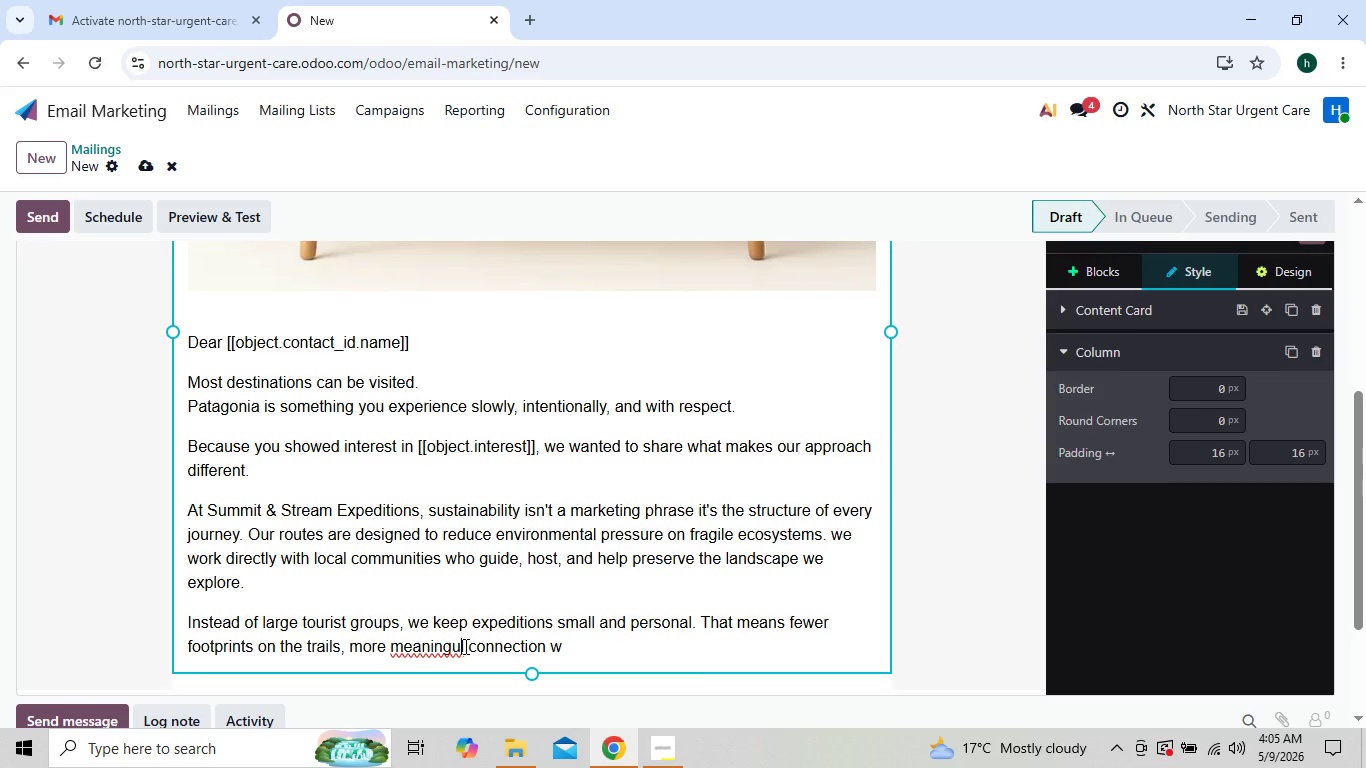 
key(ArrowRight)
 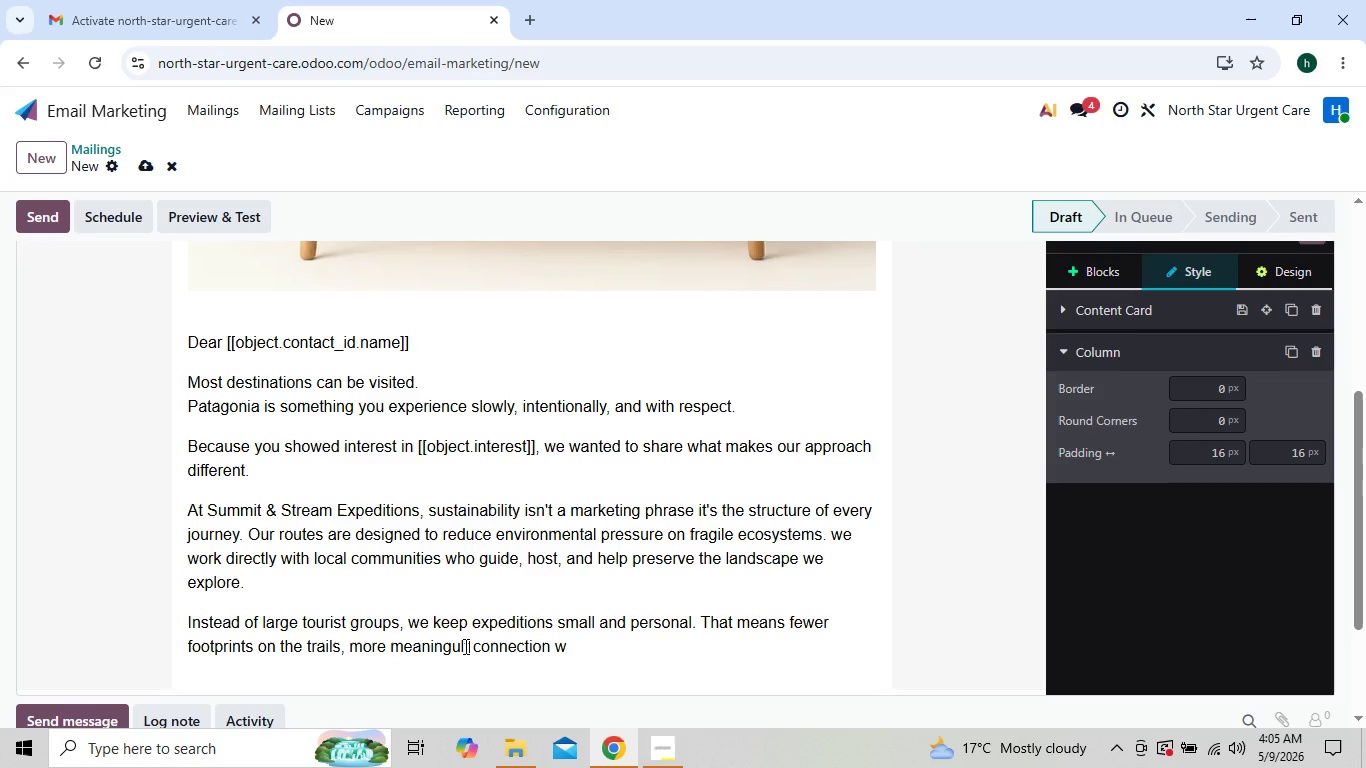 
key(F)
 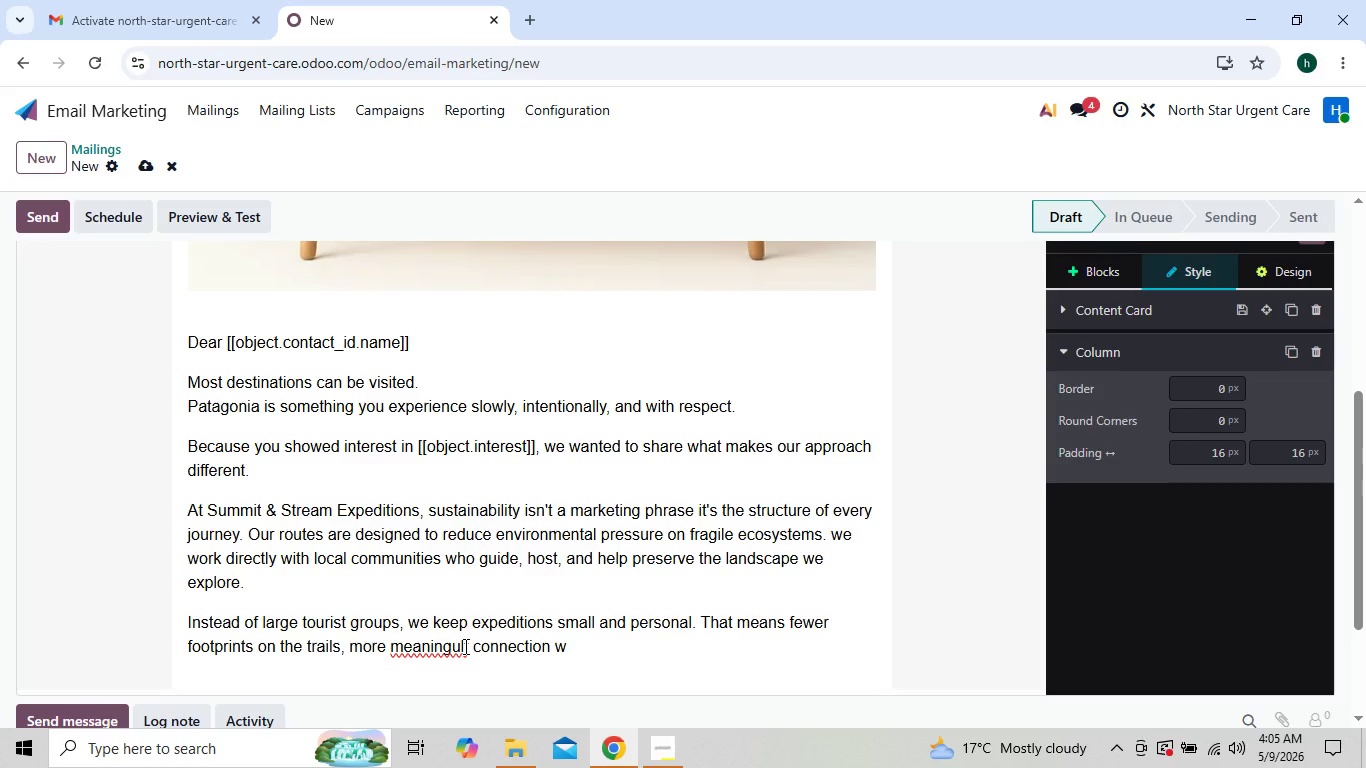 
key(ArrowLeft)
 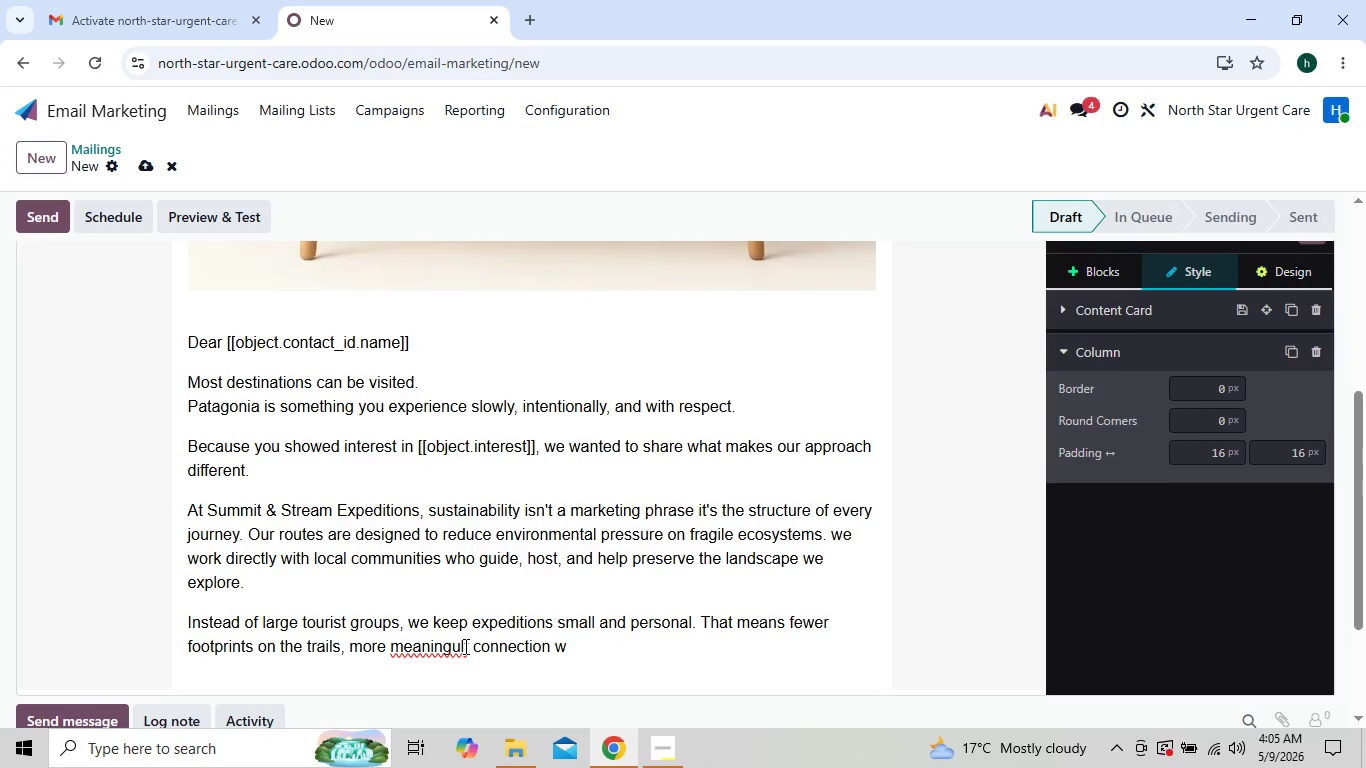 
key(ArrowLeft)
 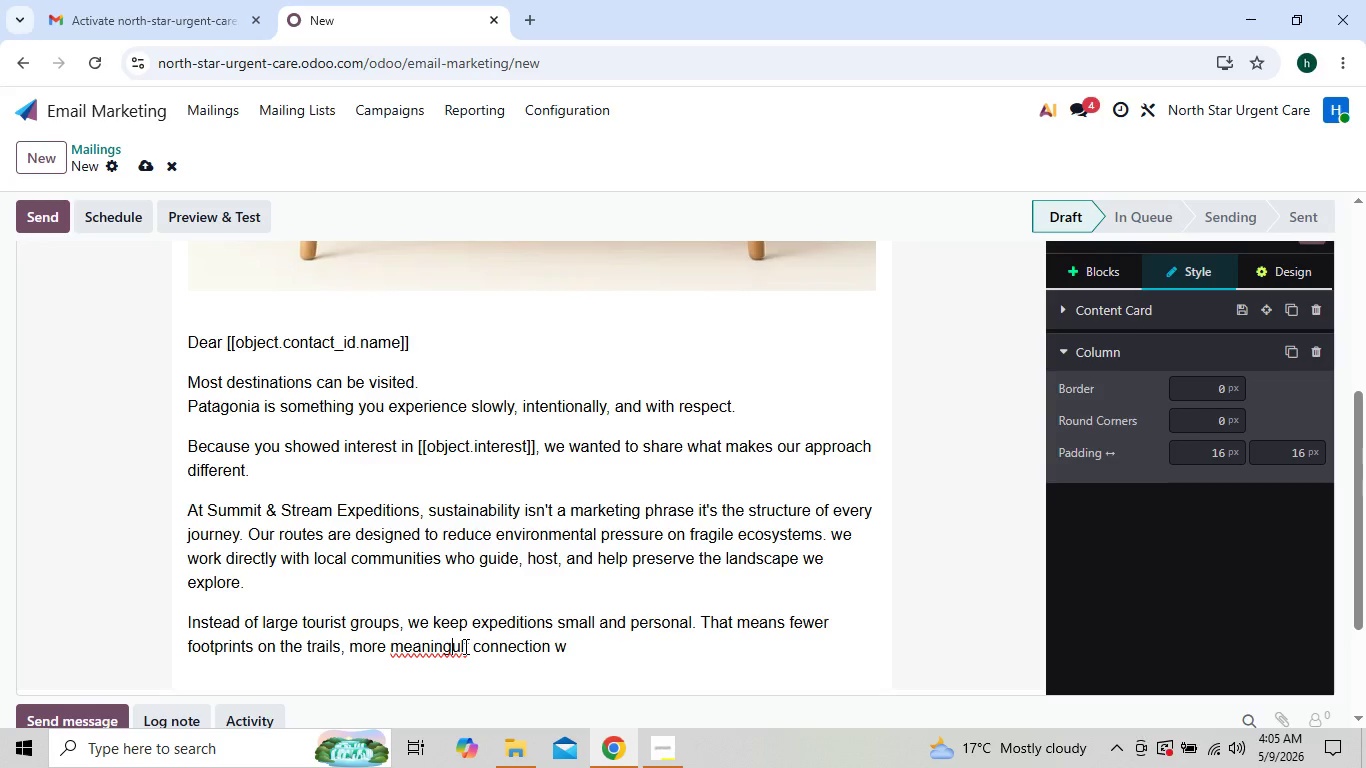 
key(ArrowLeft)
 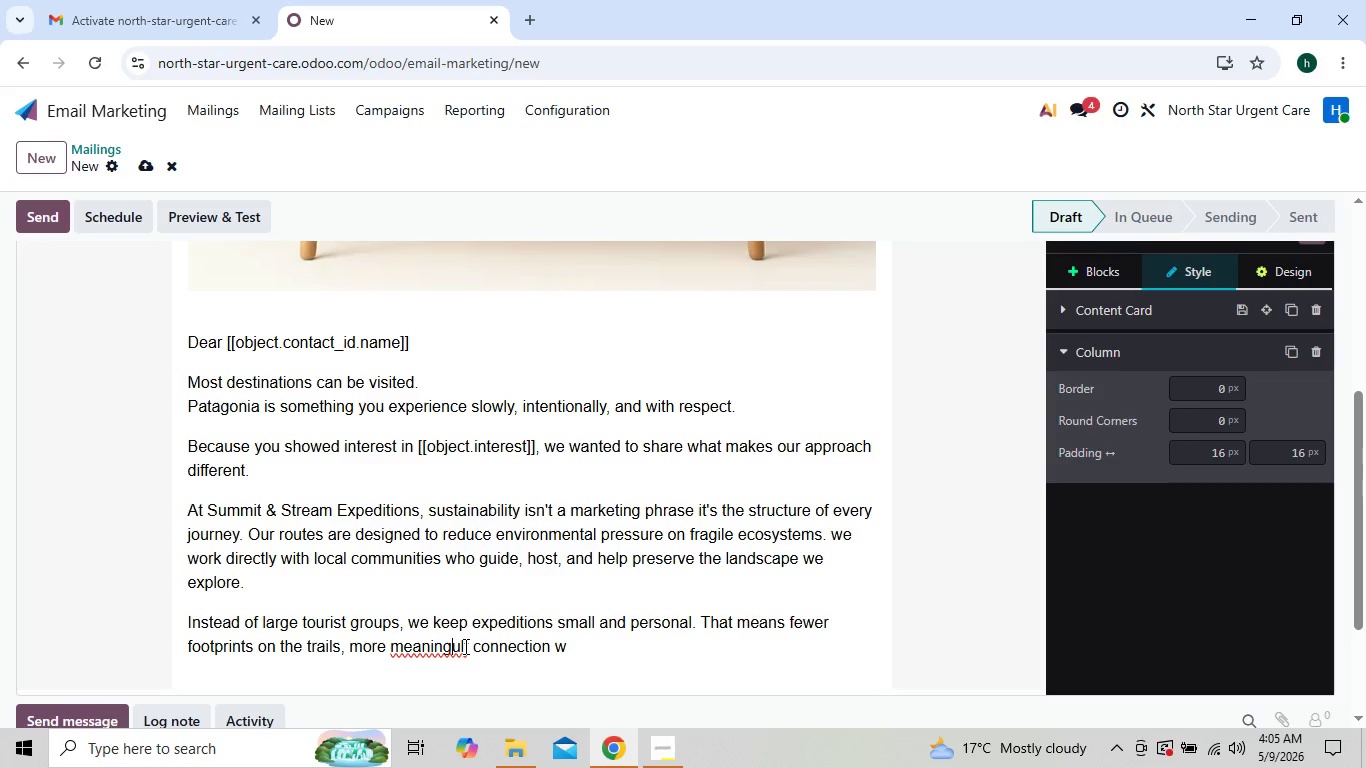 
key(ArrowRight)
 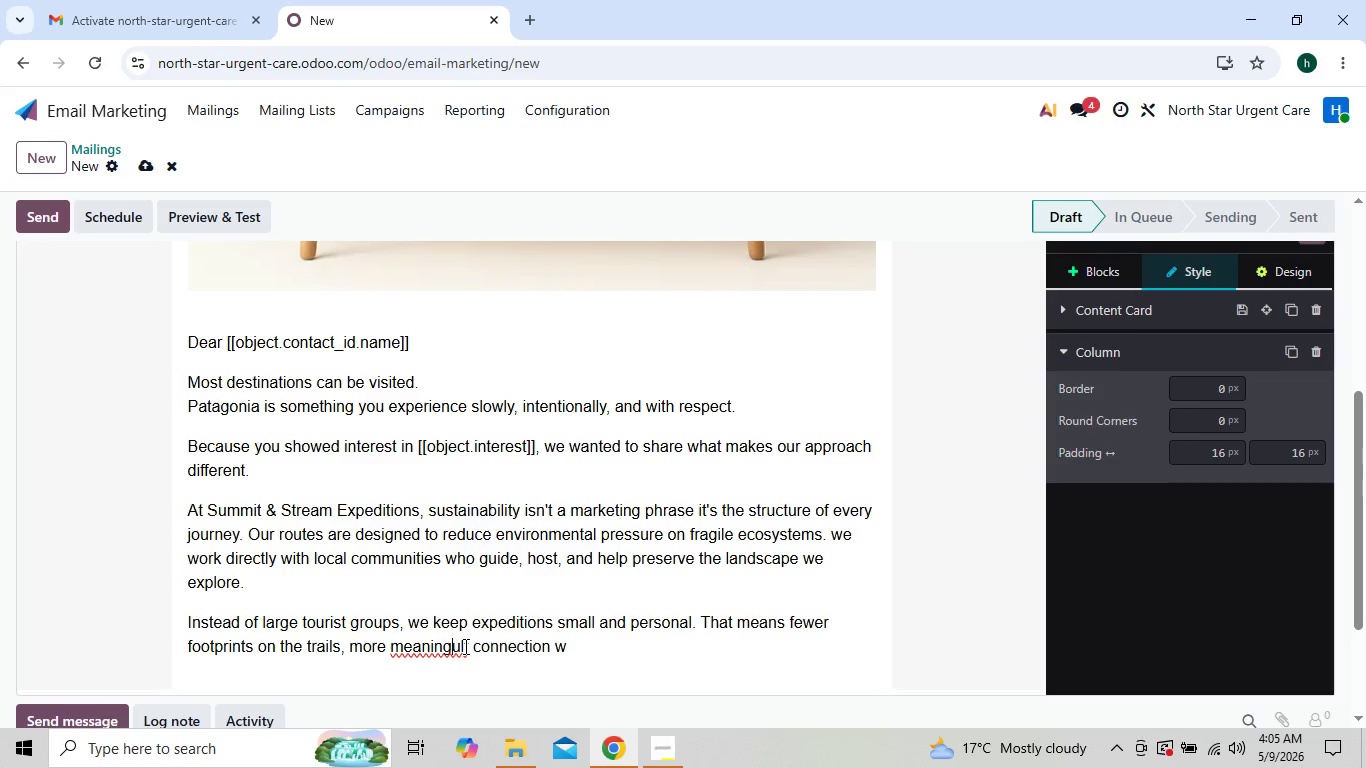 
key(ArrowLeft)
 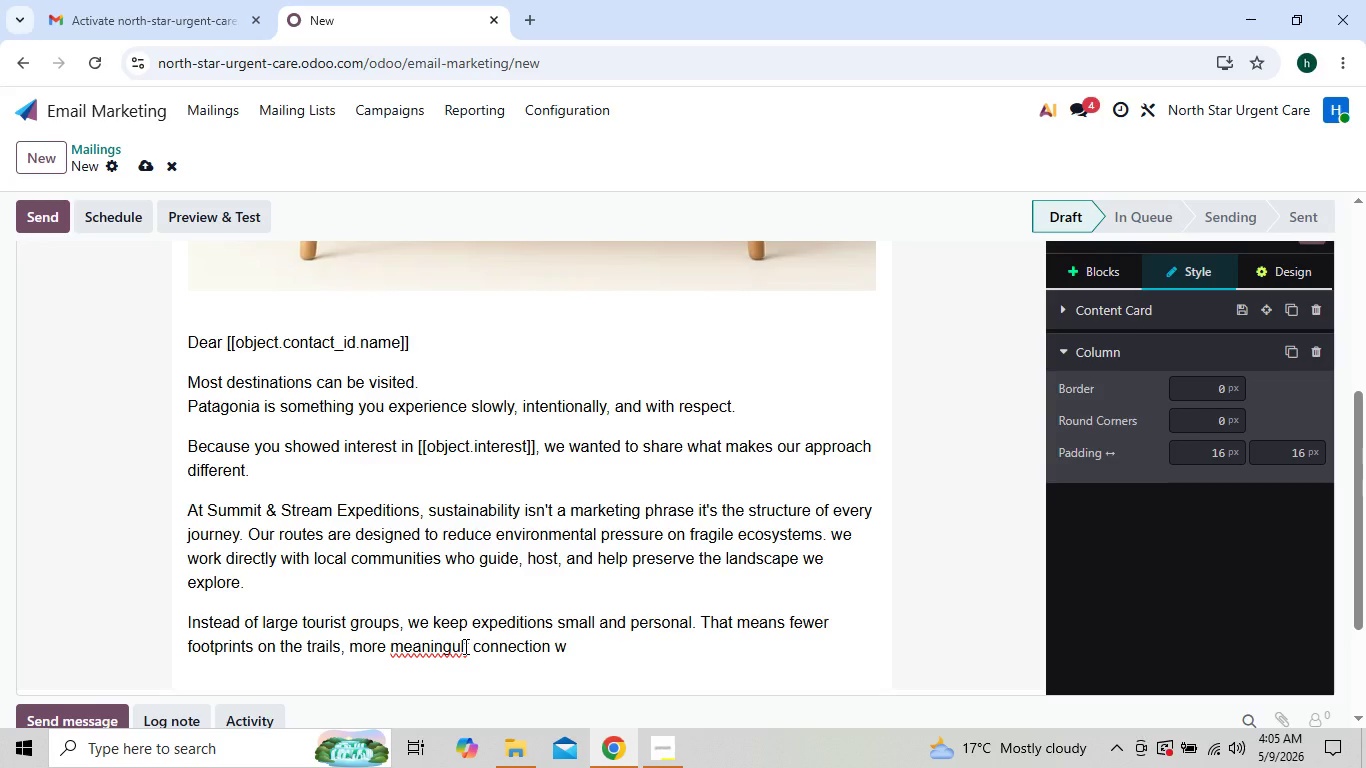 
key(F)
 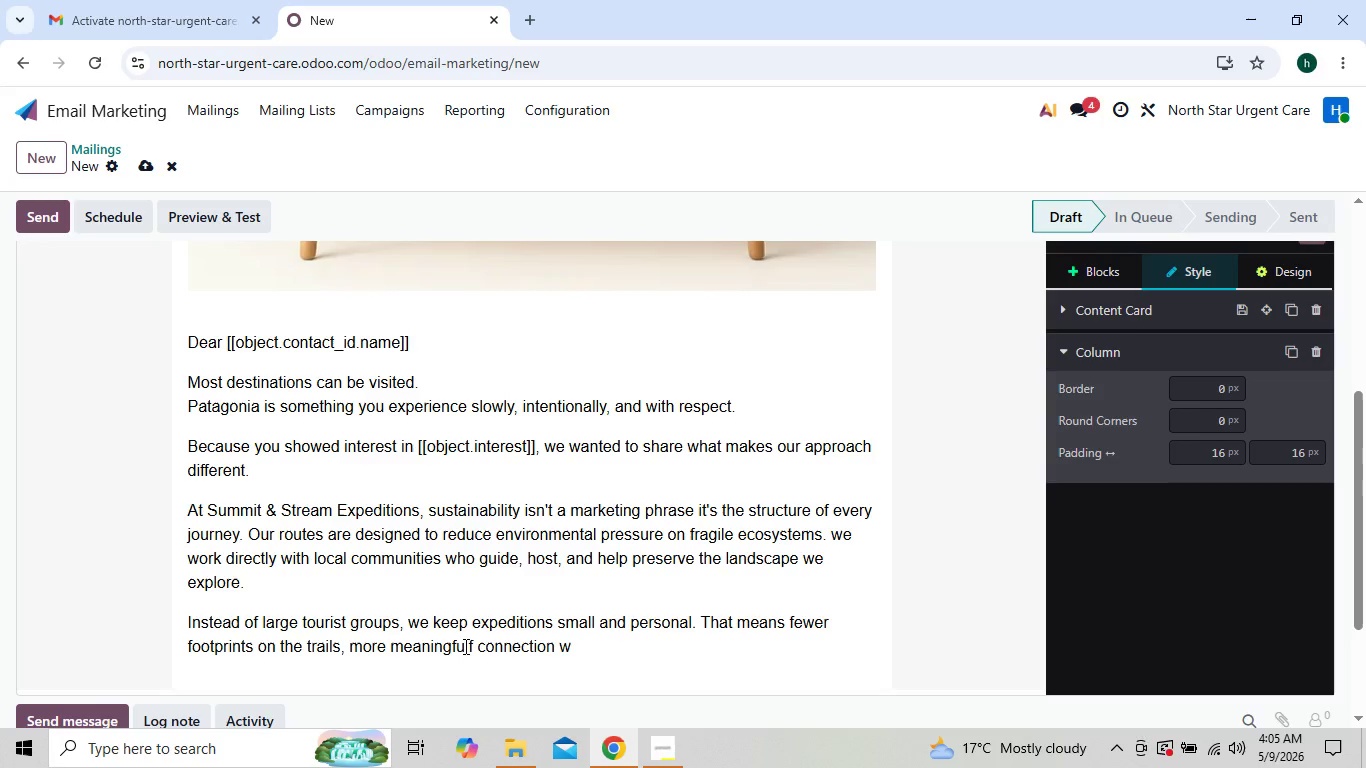 
key(ArrowRight)
 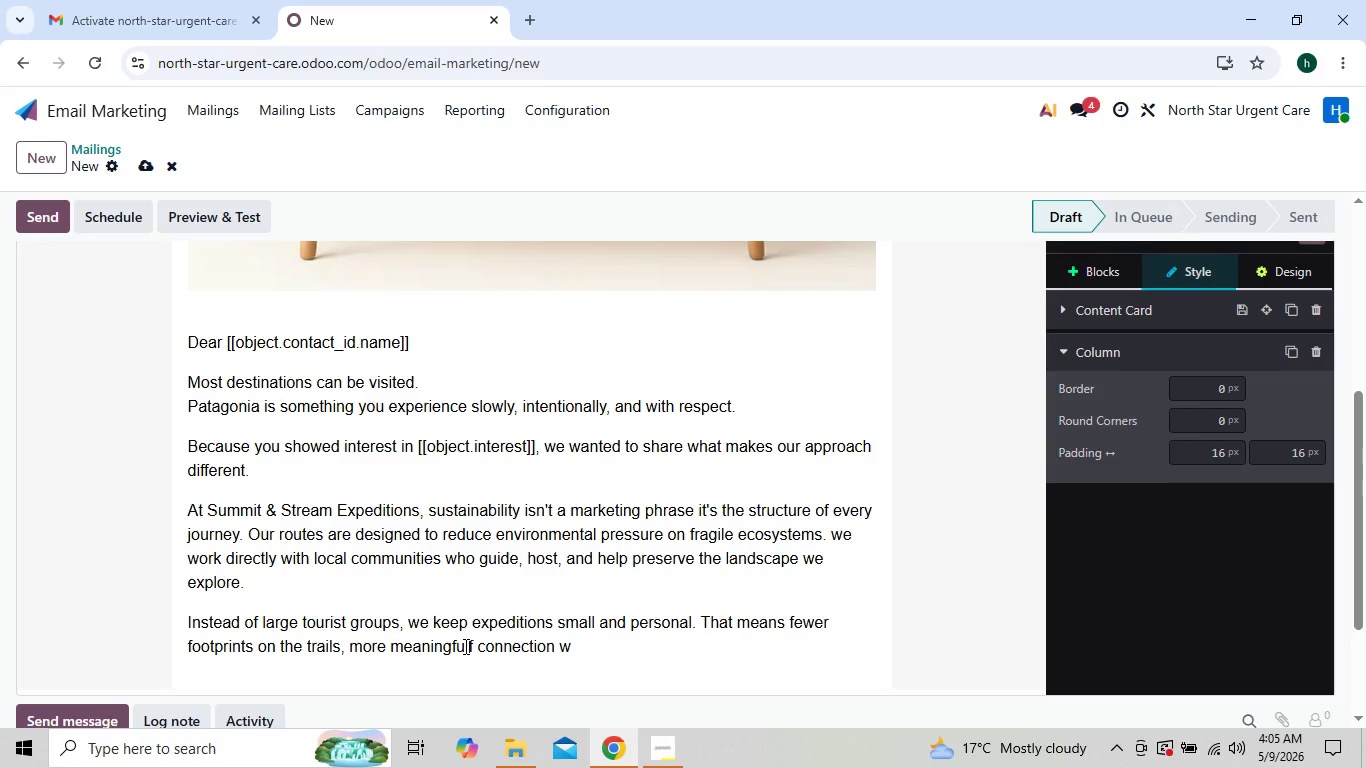 
key(ArrowRight)
 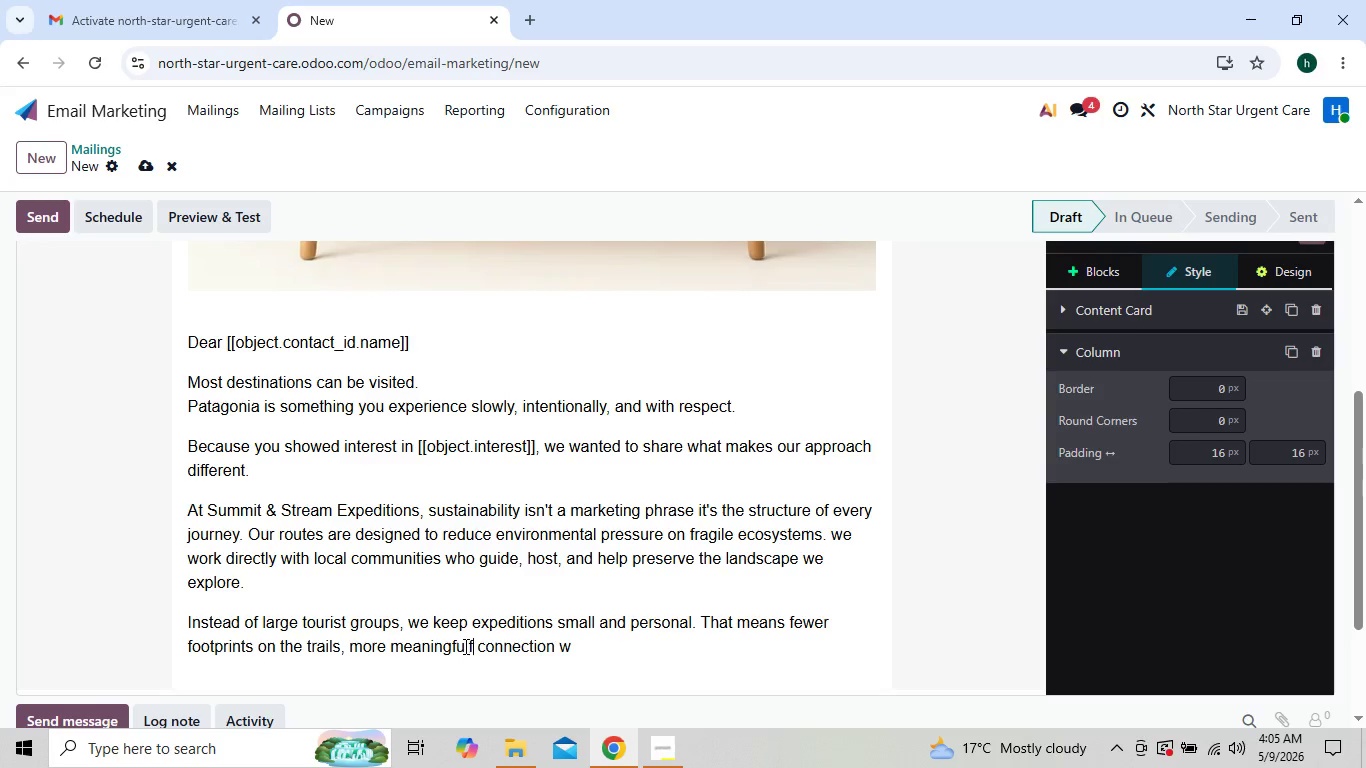 
key(ArrowRight)
 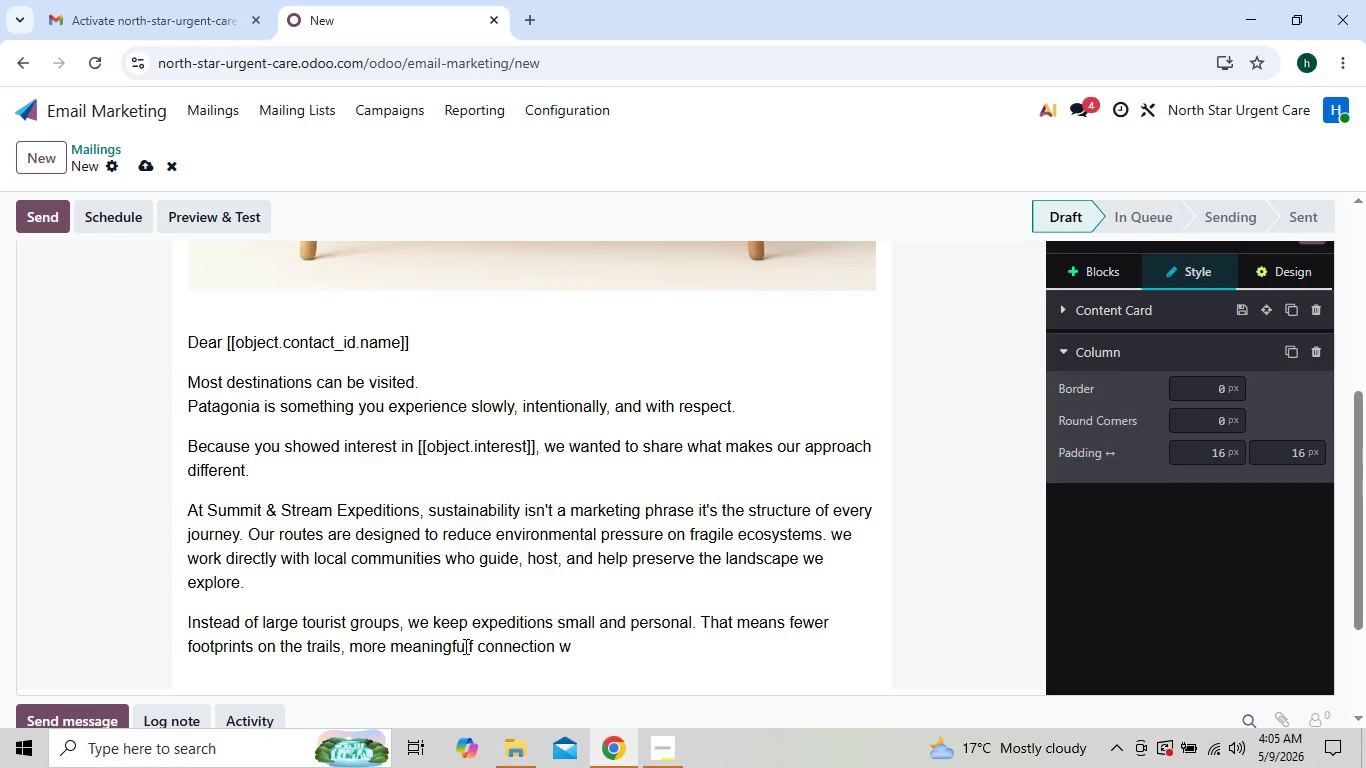 
key(Backspace)
 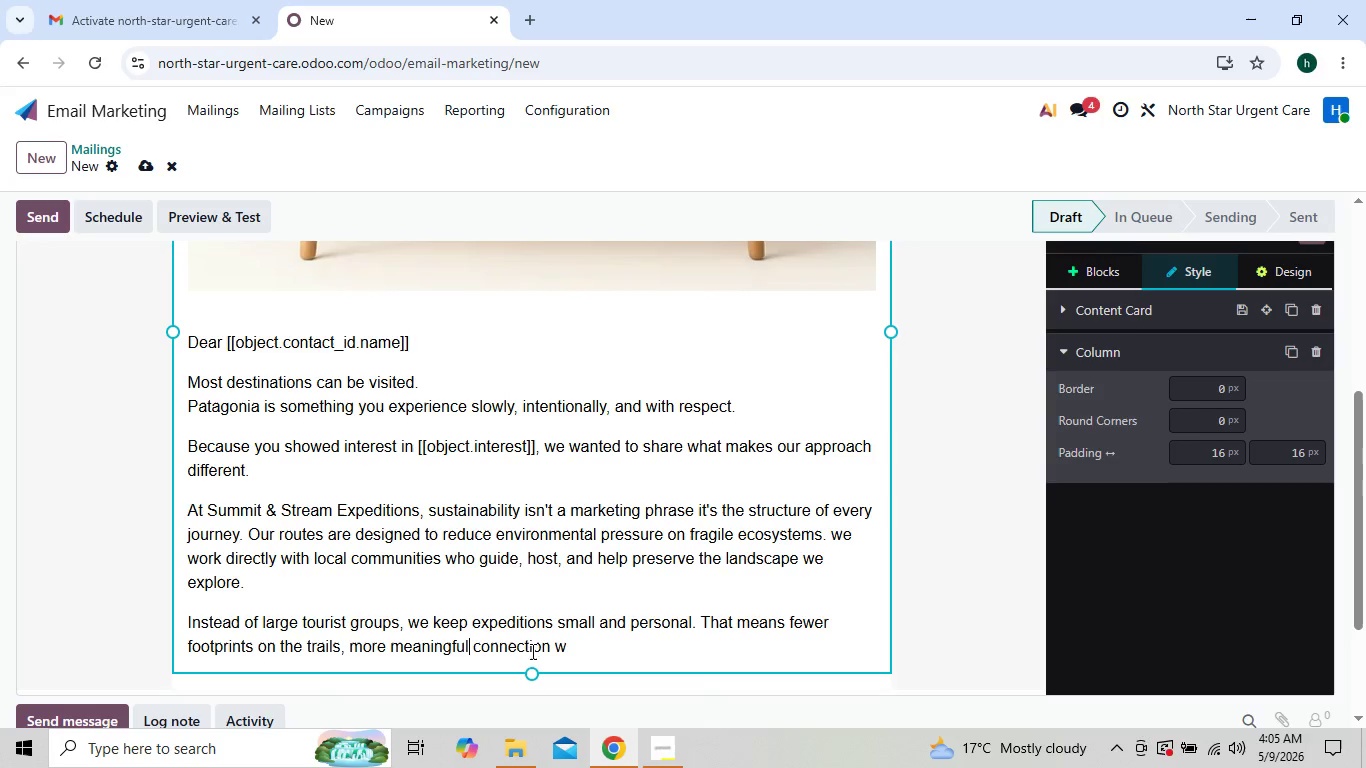 
left_click([574, 648])
 